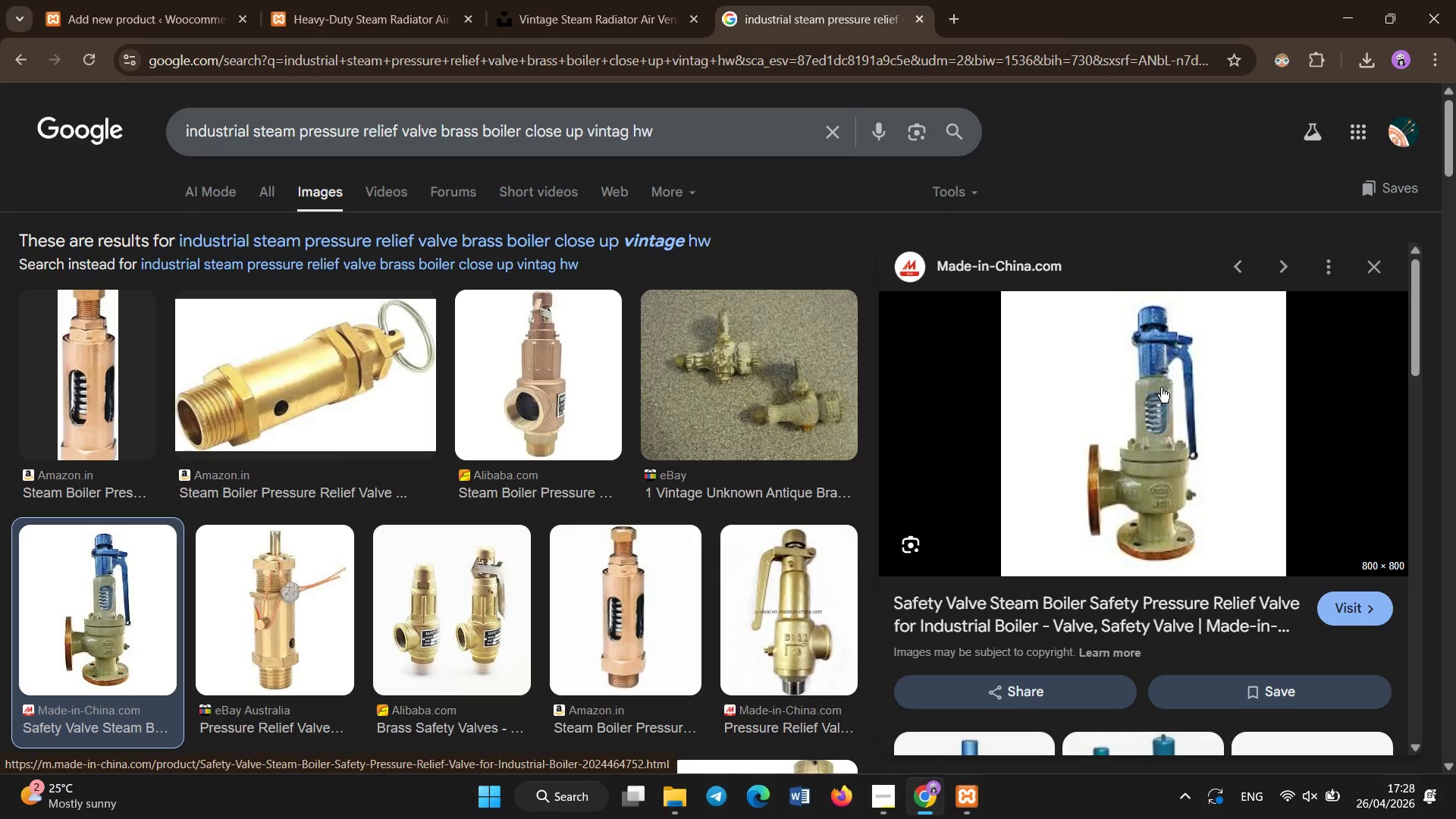 
right_click([1161, 388])
 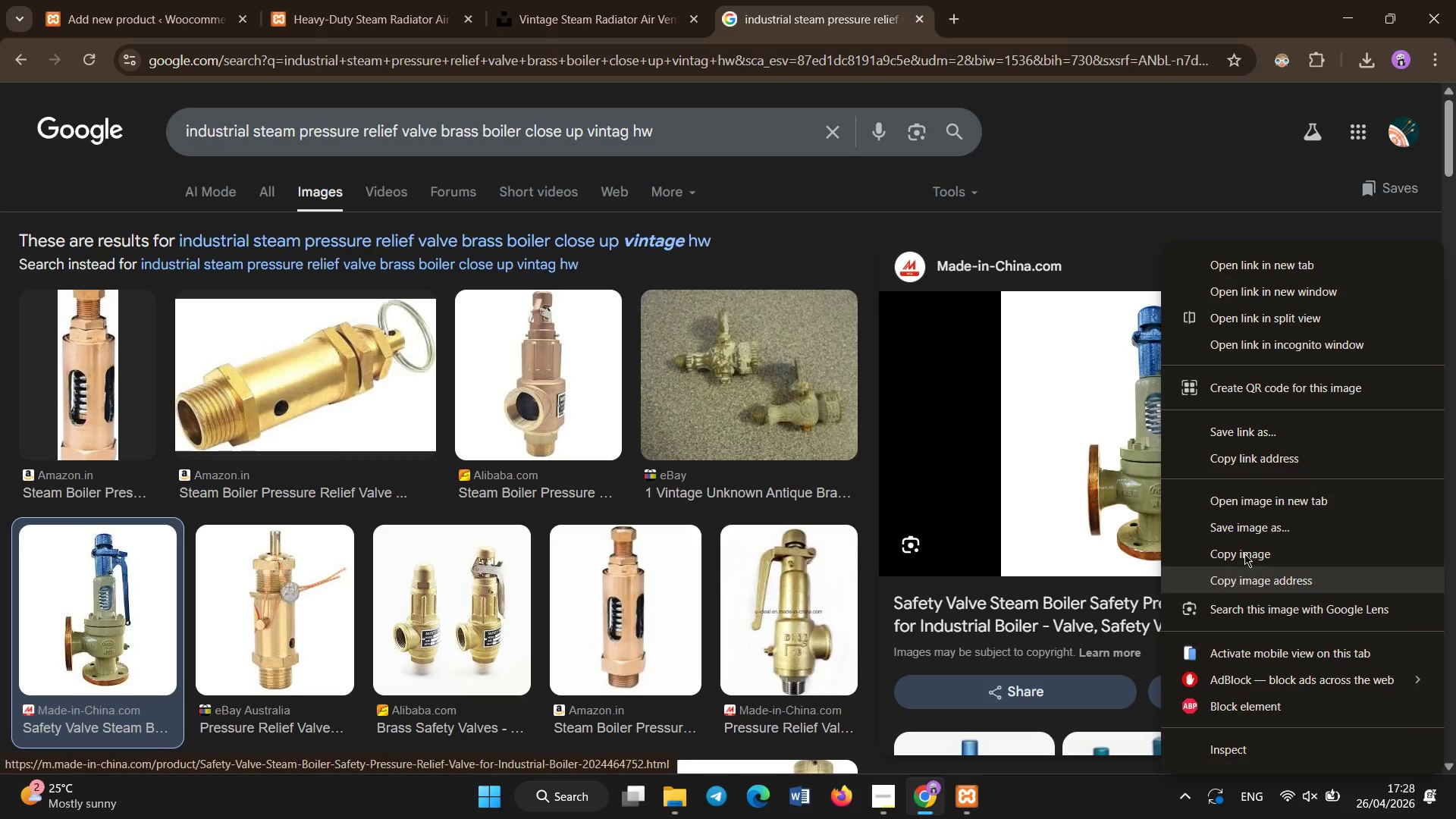 
left_click([1244, 522])
 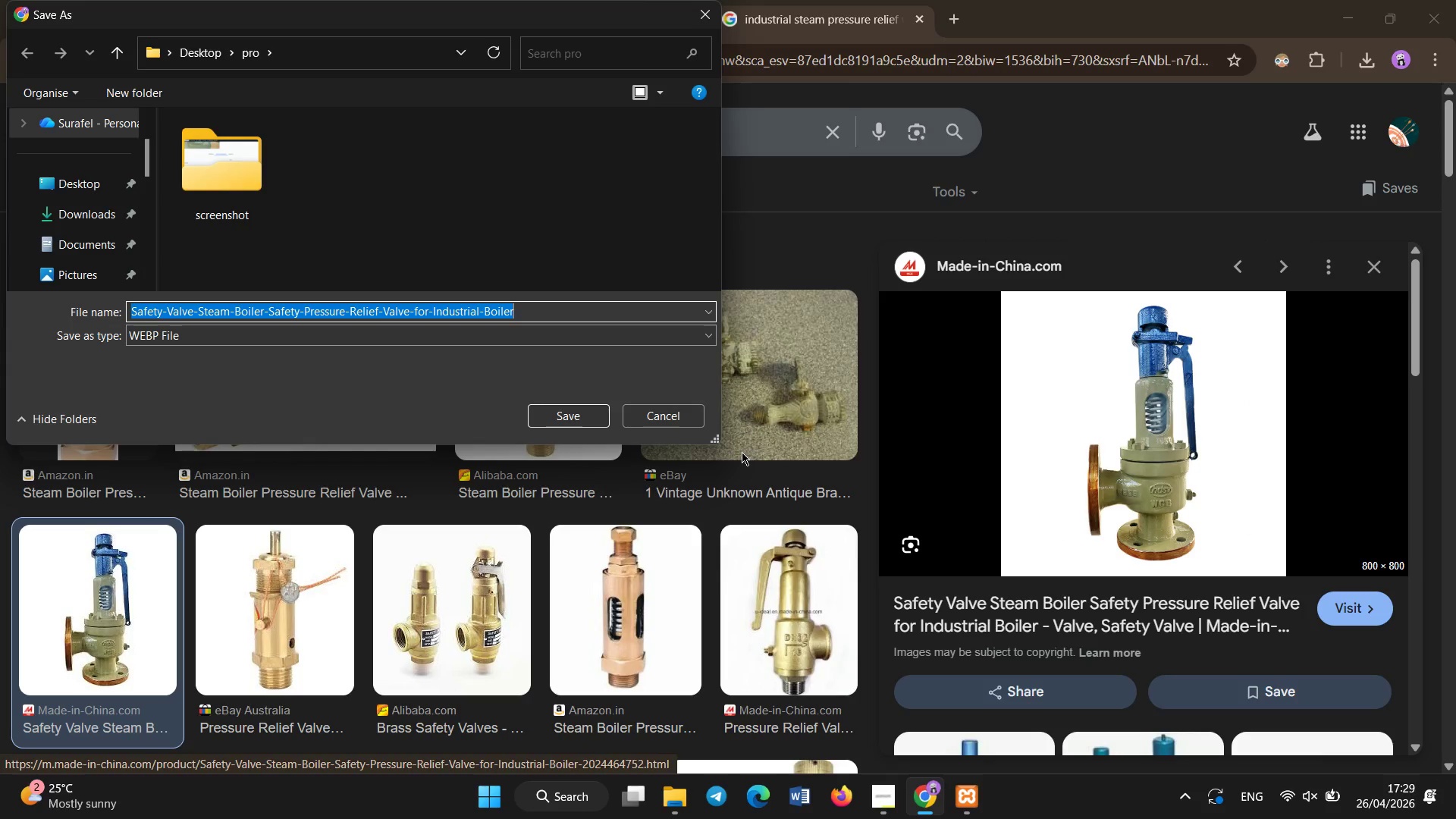 
left_click([675, 402])
 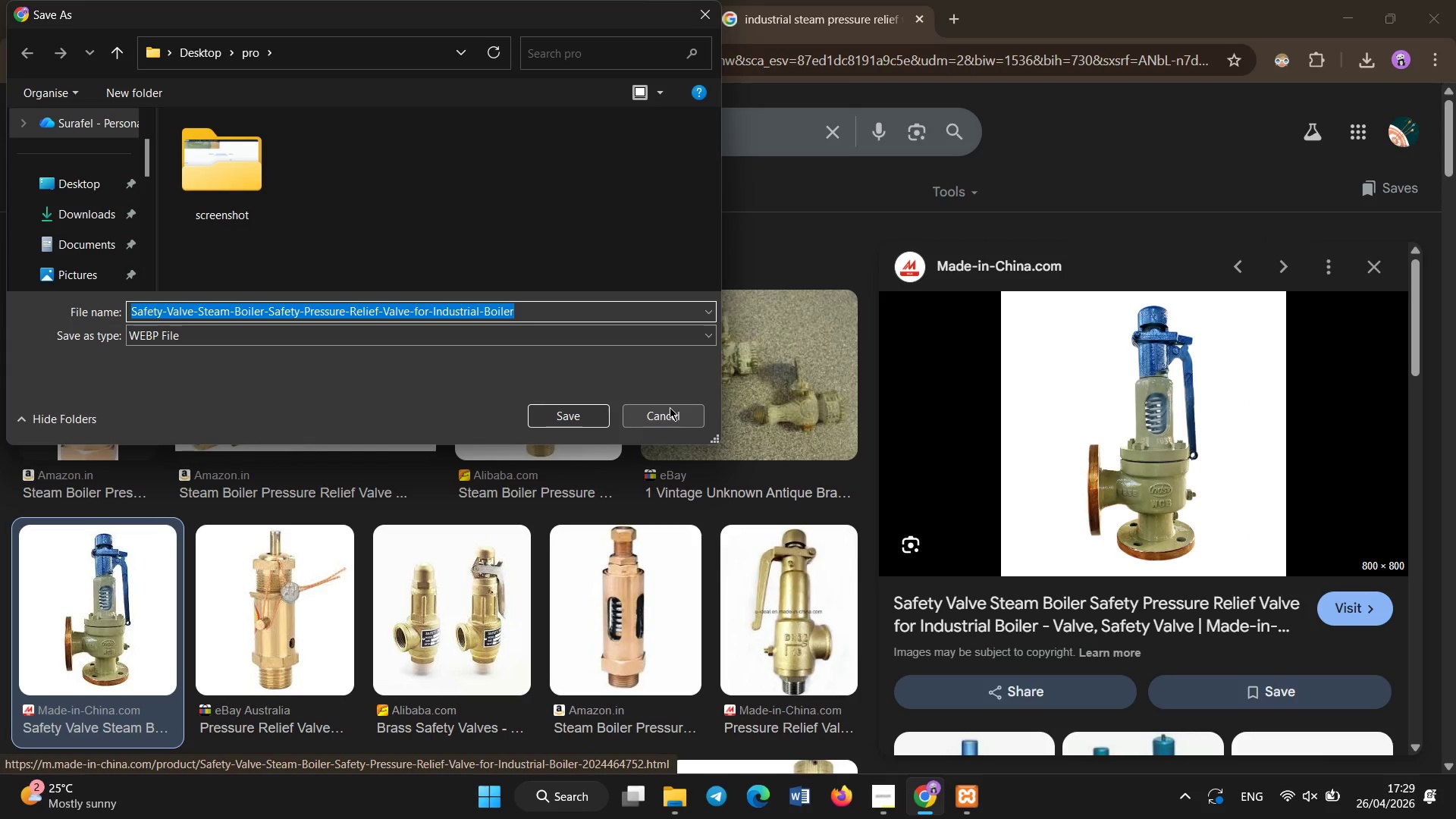 
left_click([670, 407])
 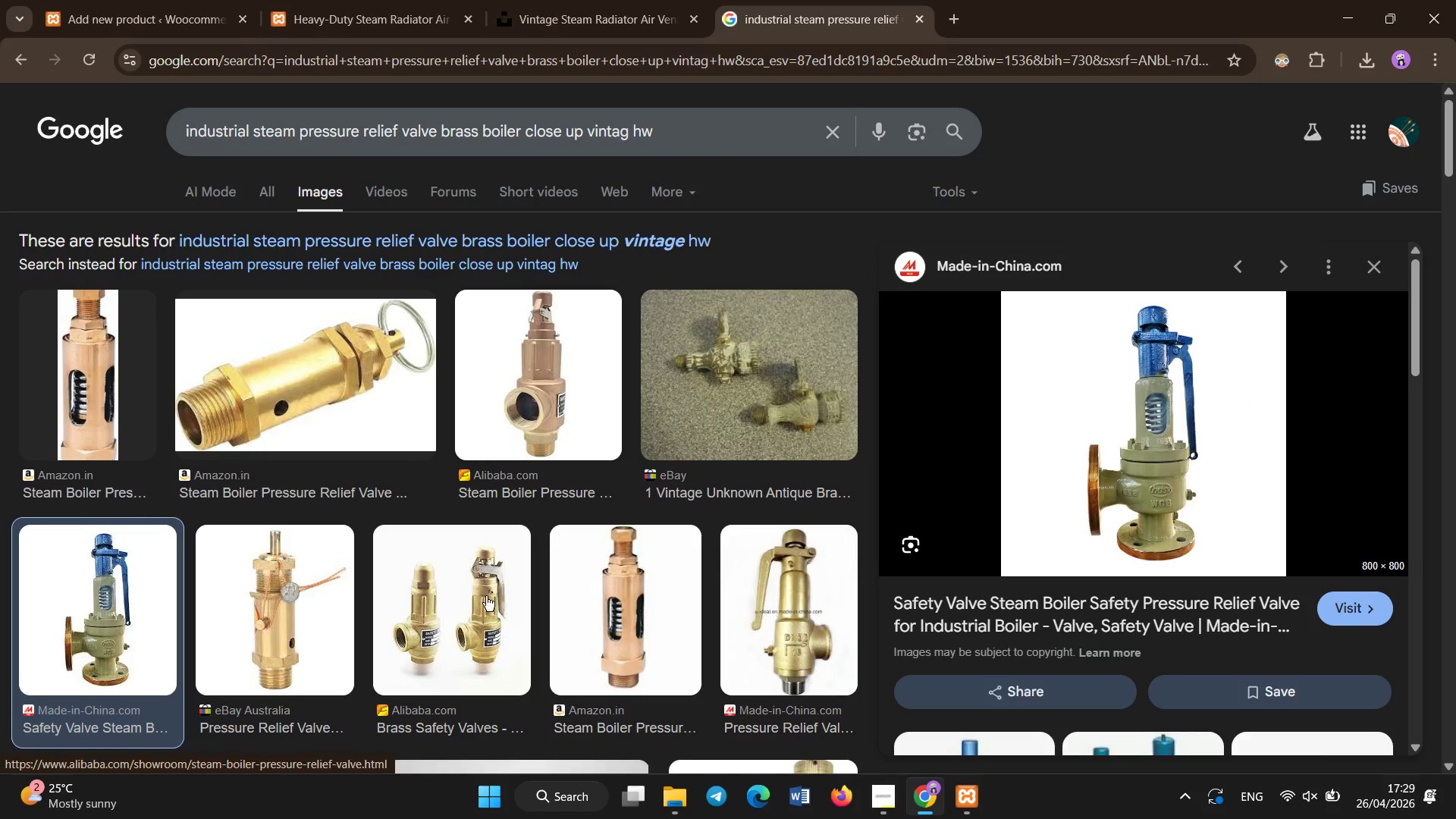 
left_click([444, 644])
 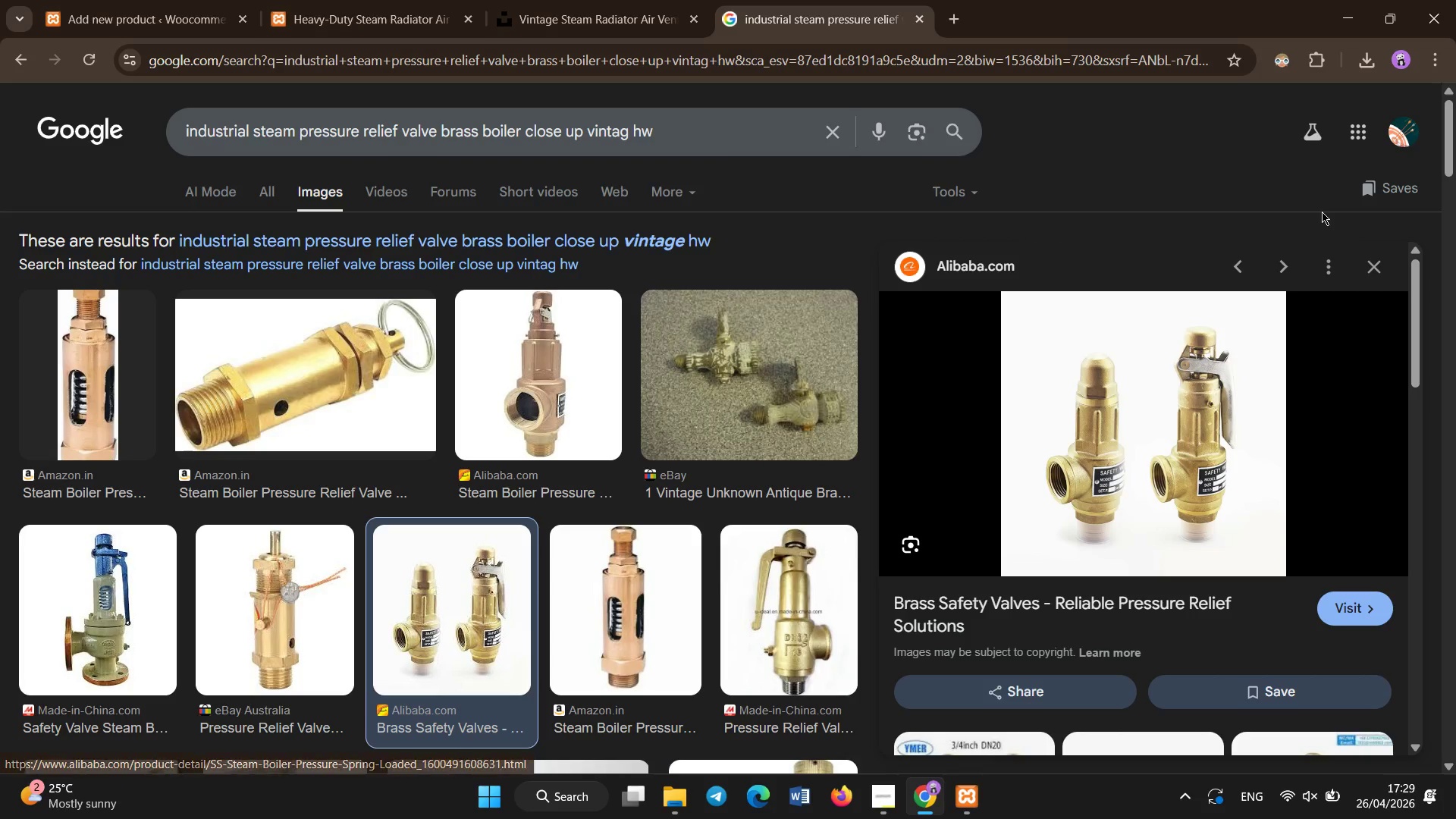 
right_click([1200, 361])
 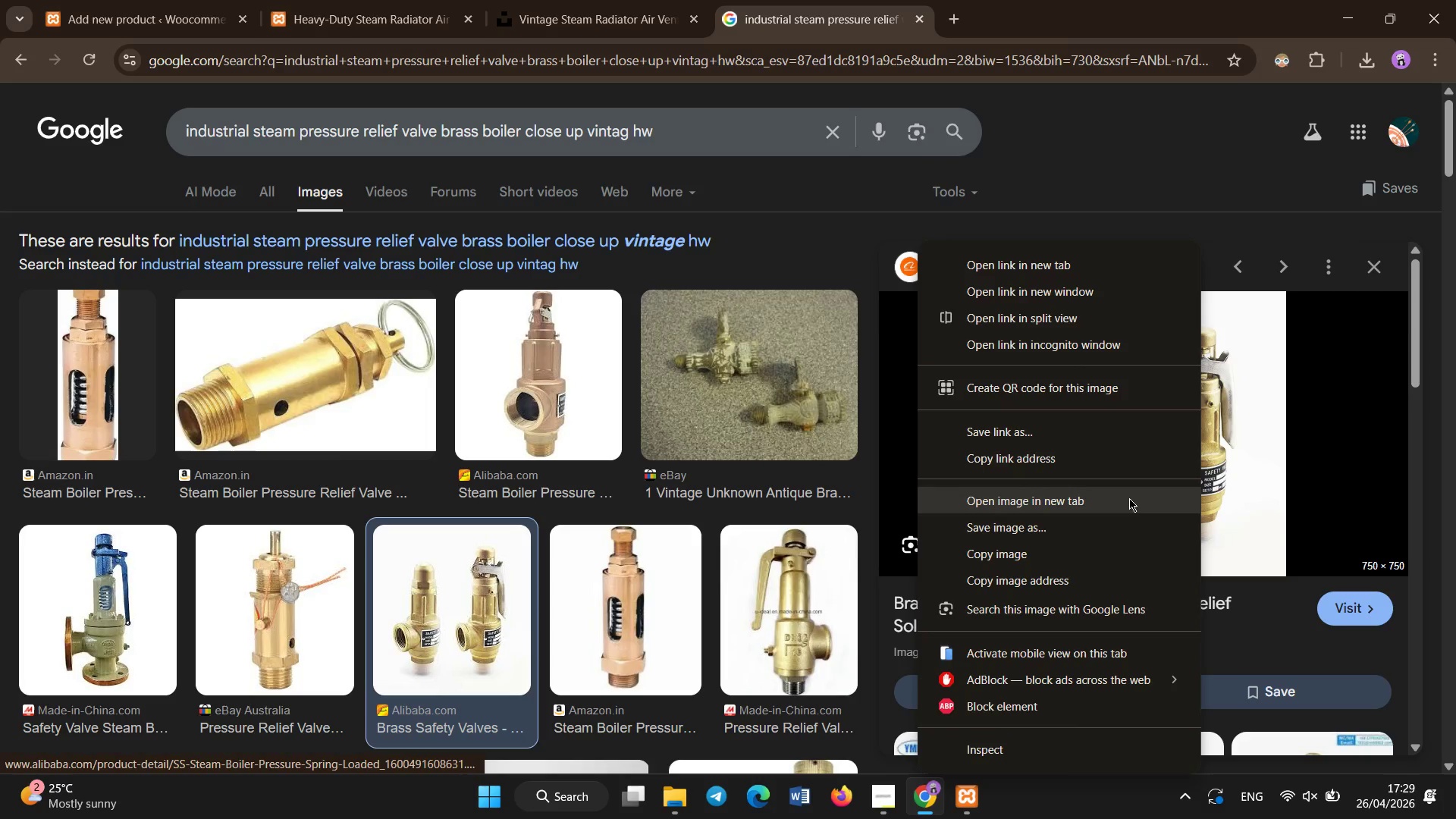 
left_click([1137, 519])
 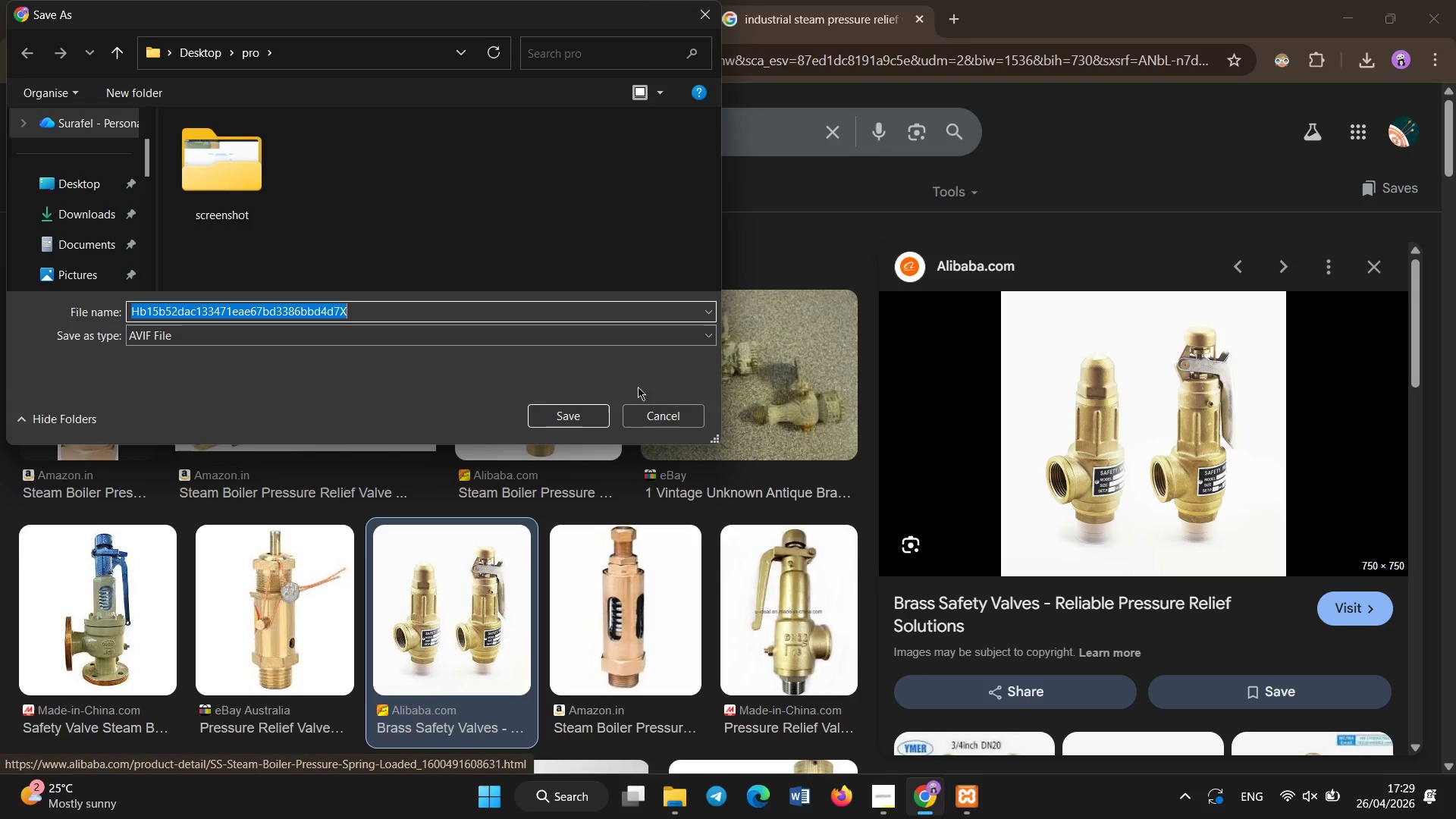 
left_click([643, 409])
 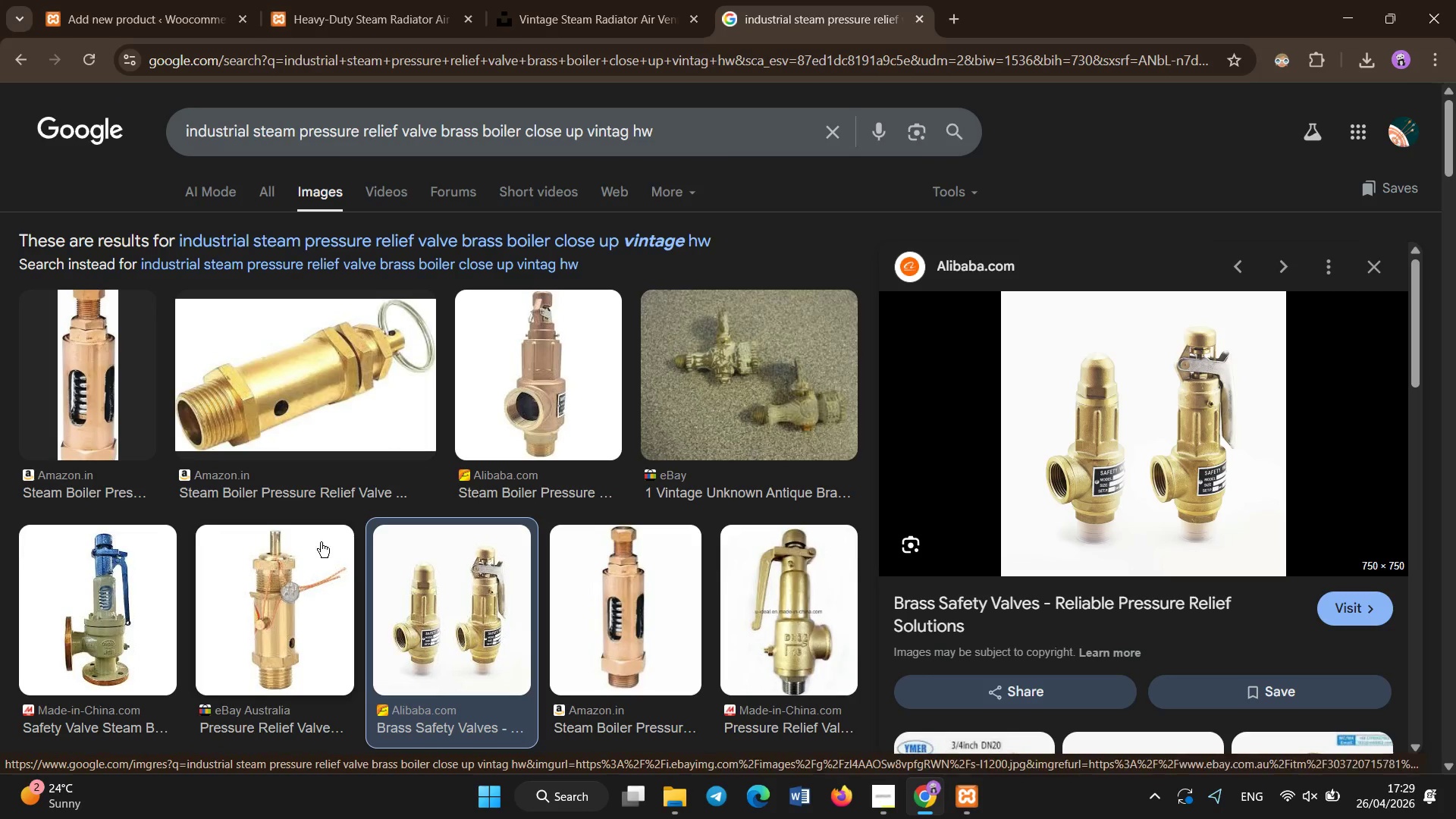 
left_click([99, 610])
 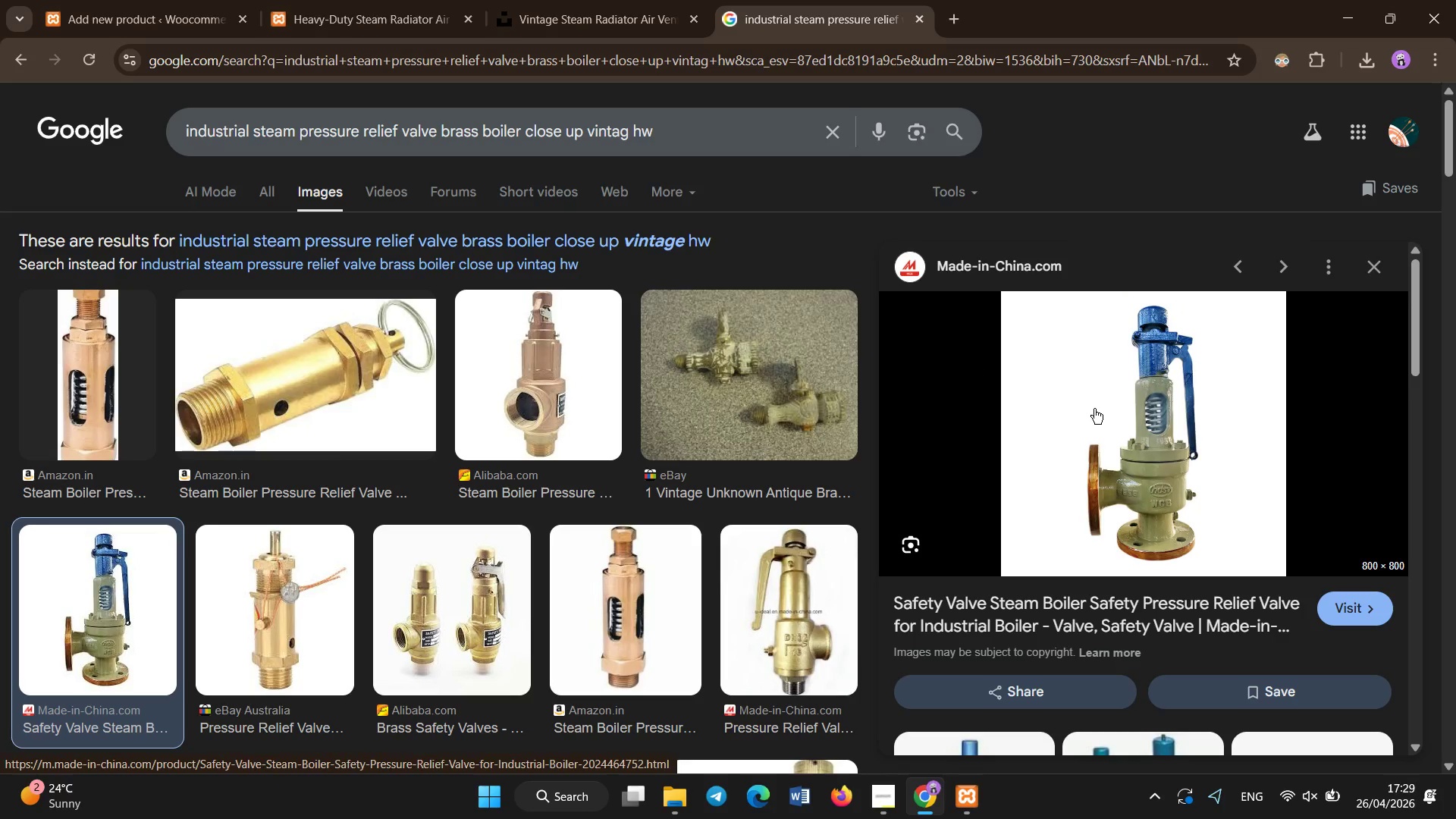 
right_click([1094, 409])
 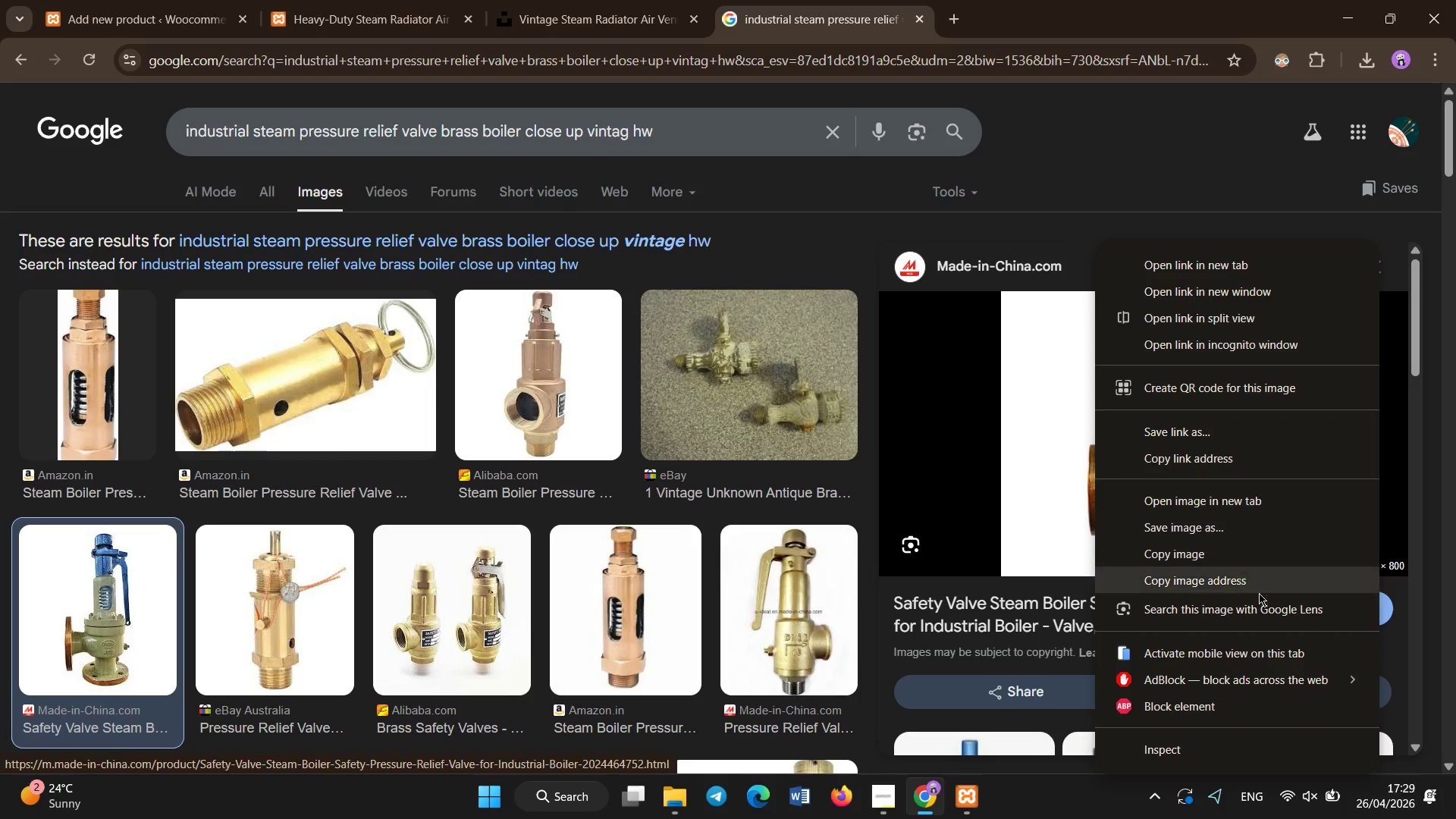 
left_click([1225, 526])
 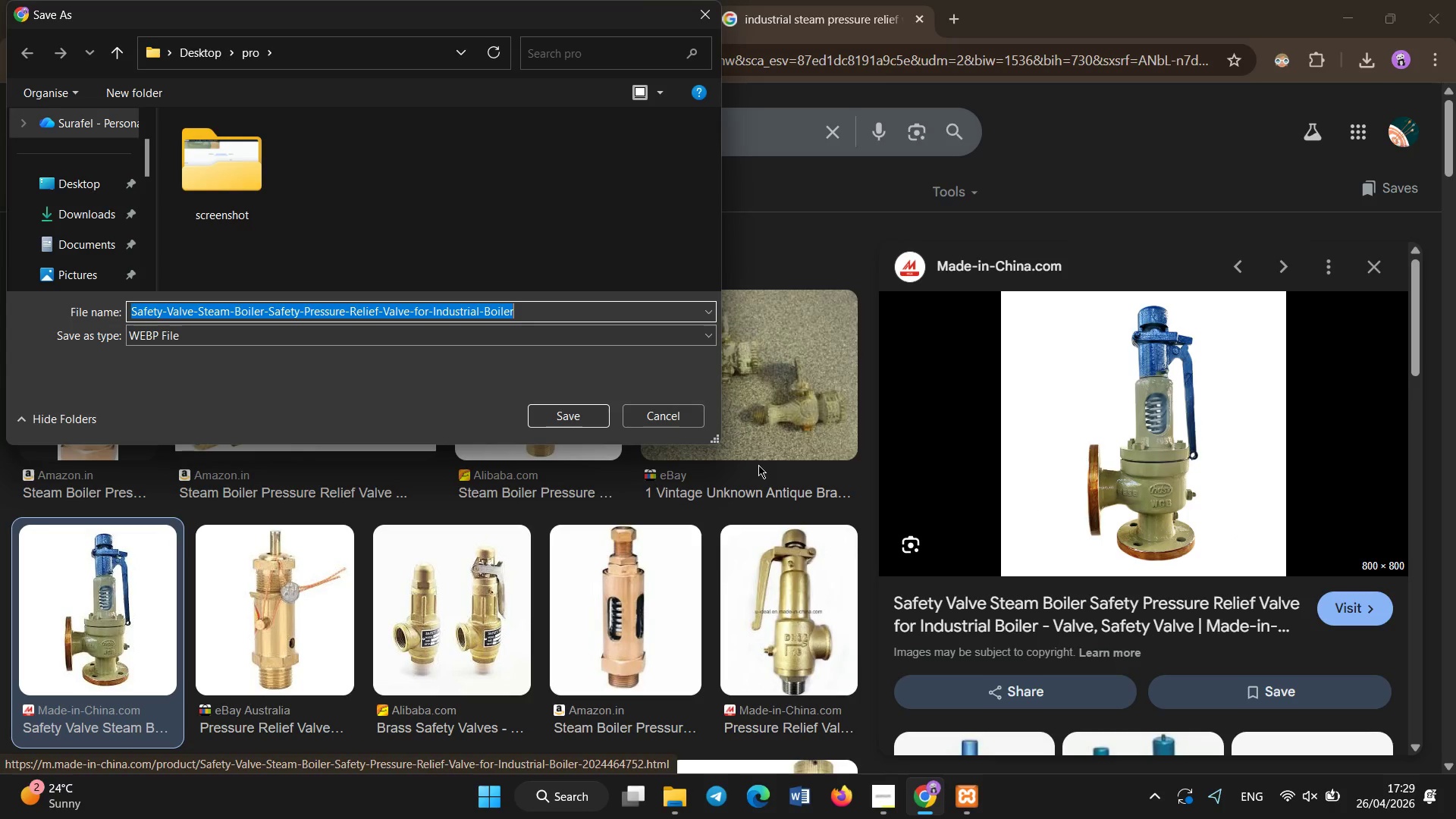 
wait(5.92)
 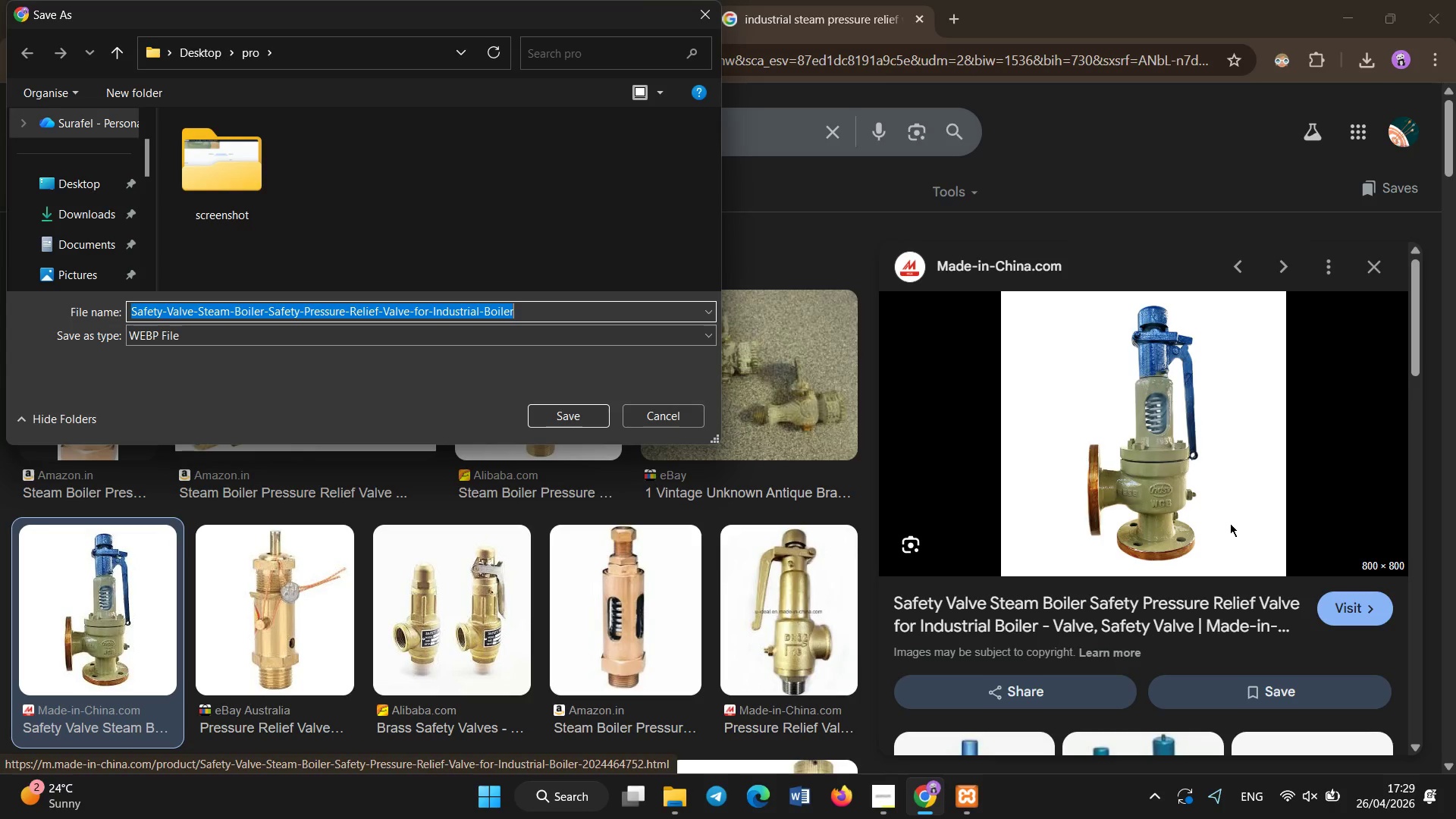 
left_click([677, 416])
 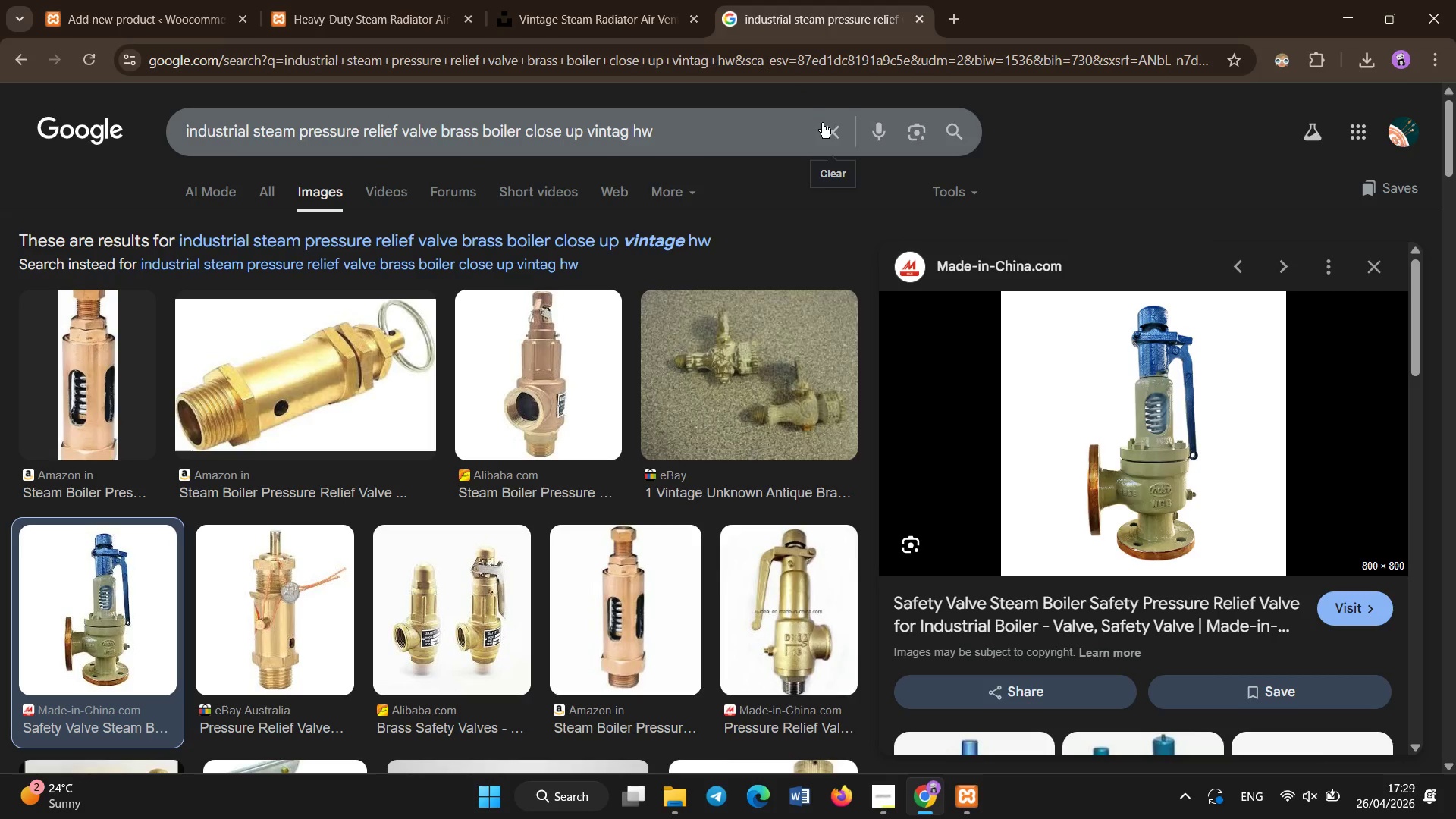 
left_click([719, 128])
 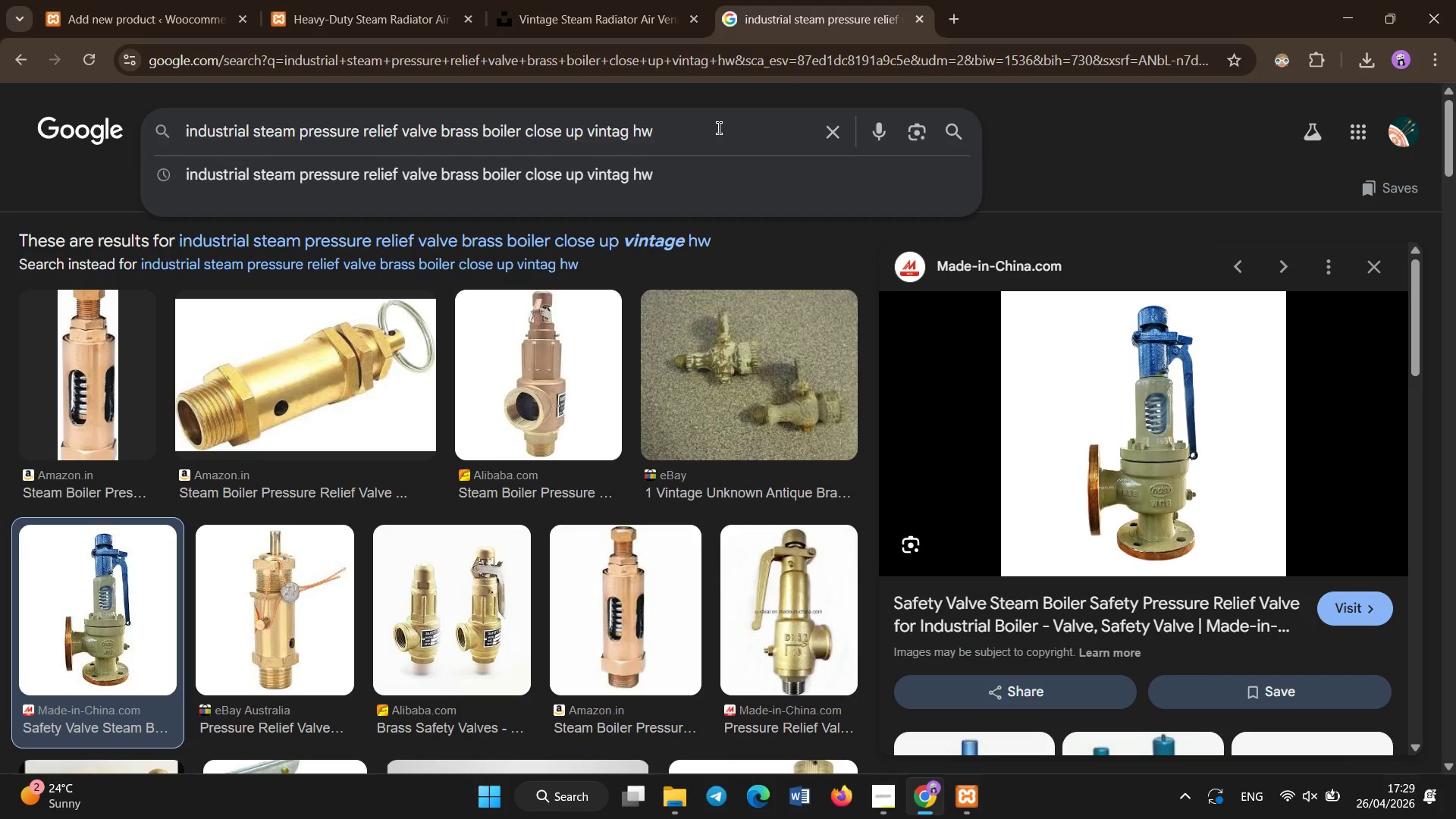 
type( png )
 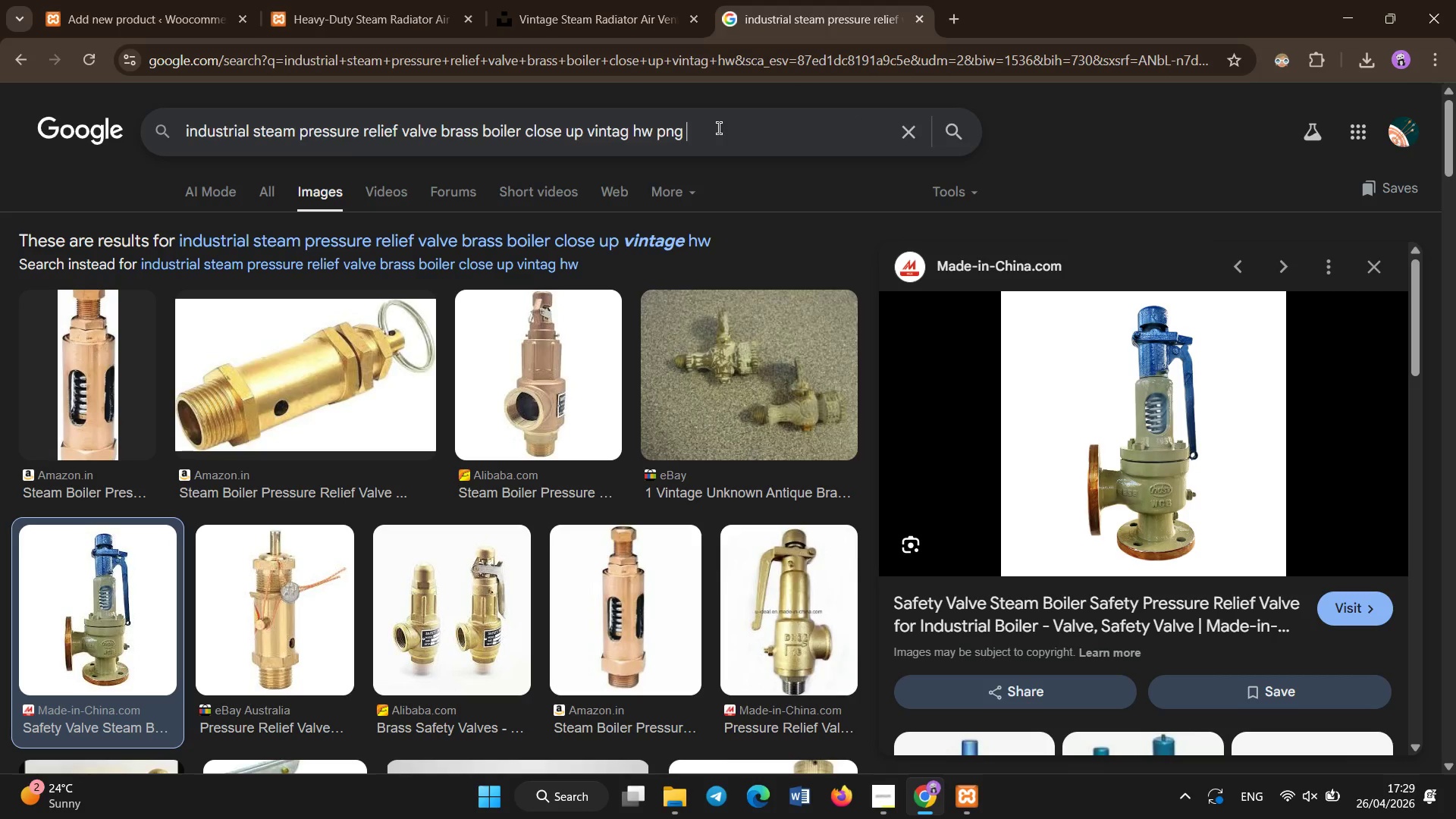 
key(Enter)
 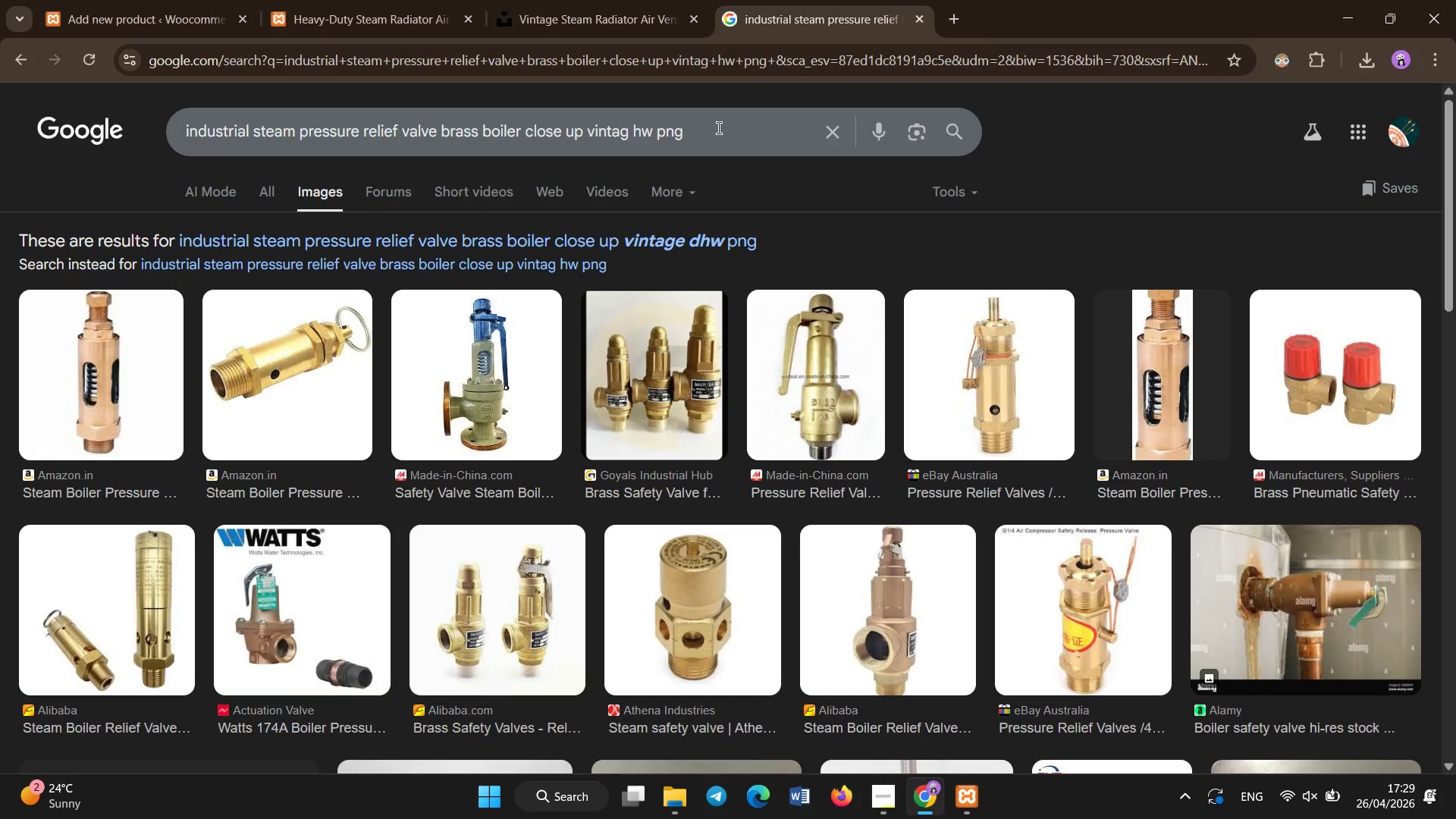 
wait(8.2)
 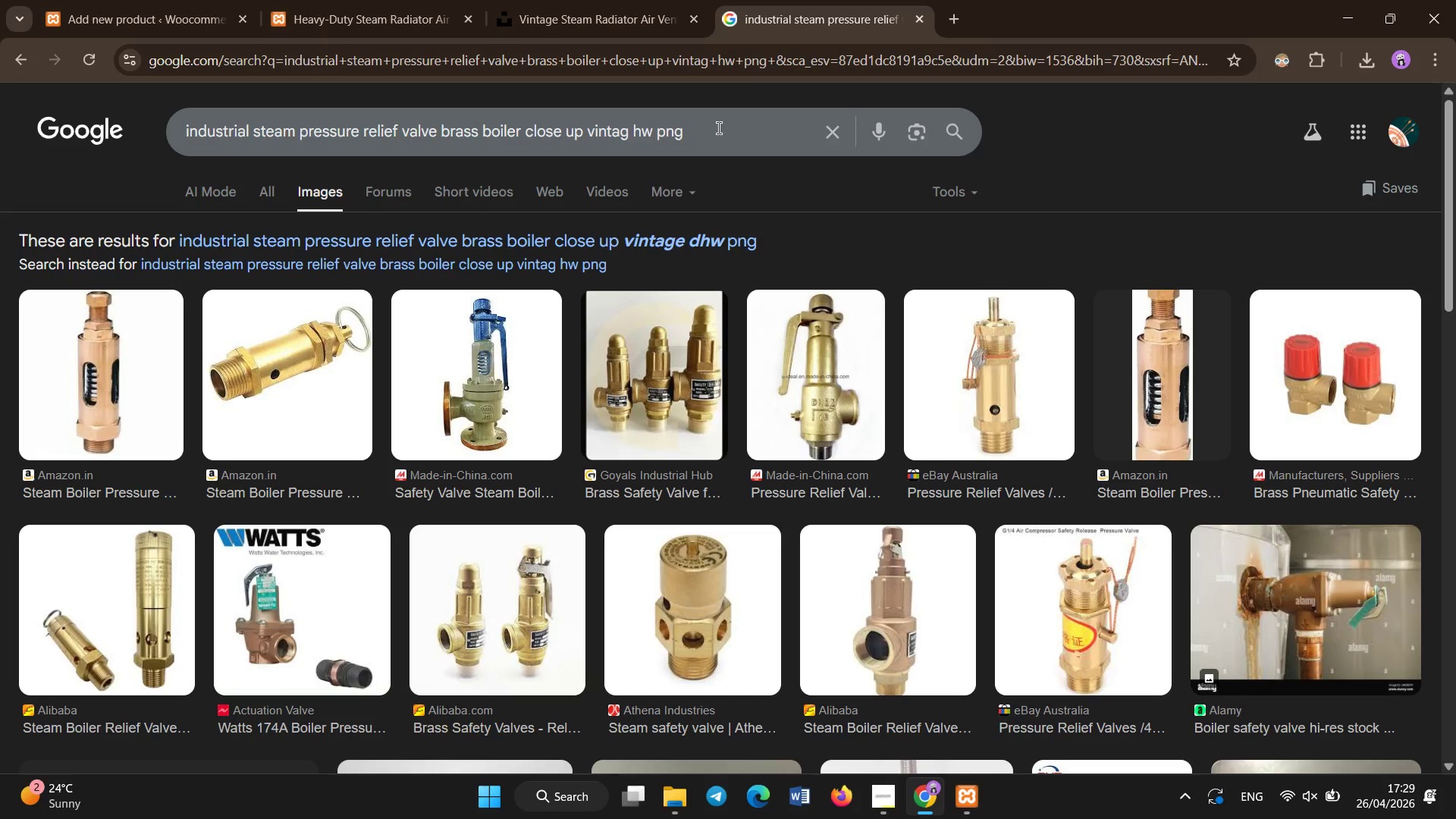 
right_click([300, 356])
 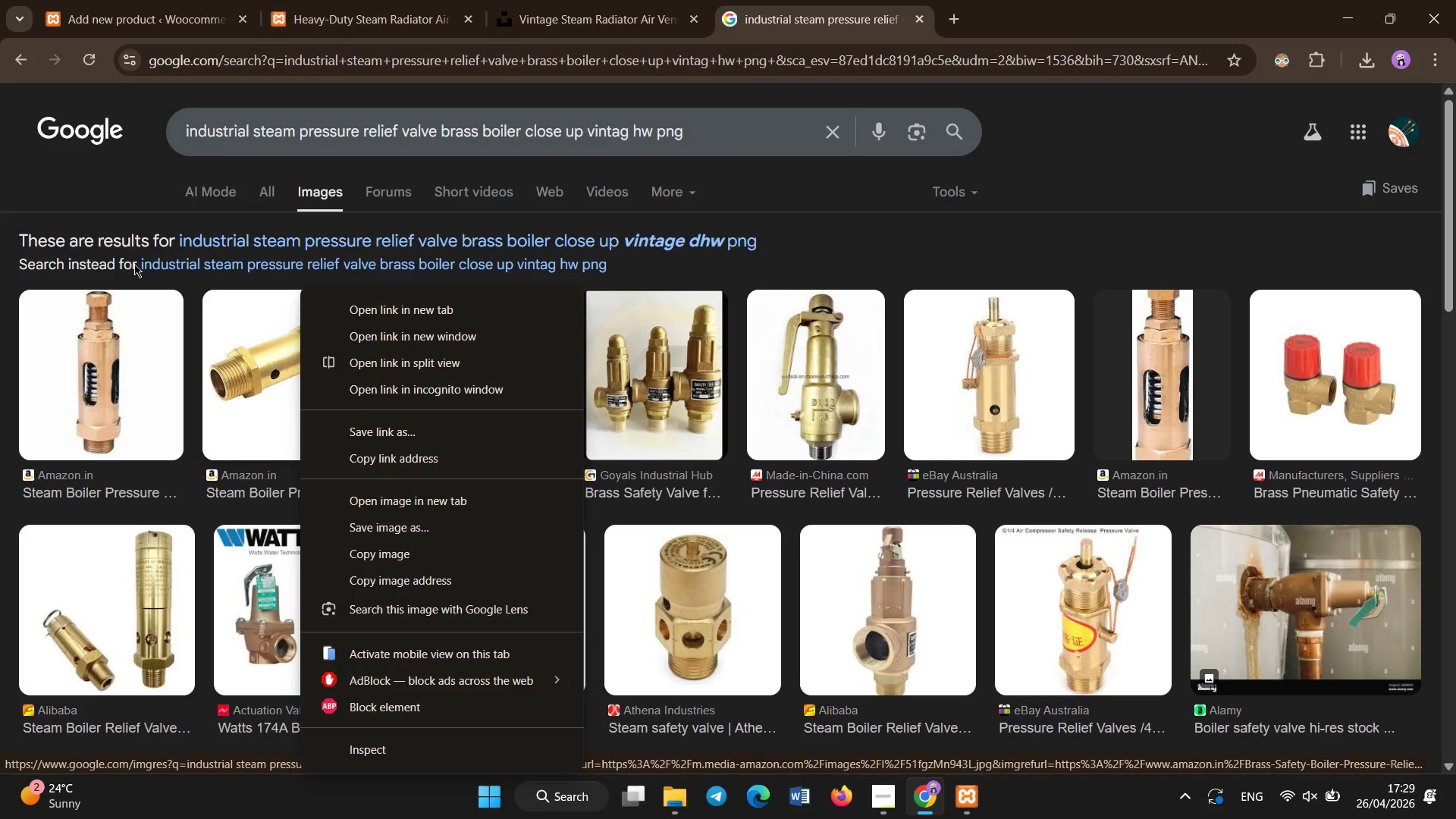 
left_click([116, 203])
 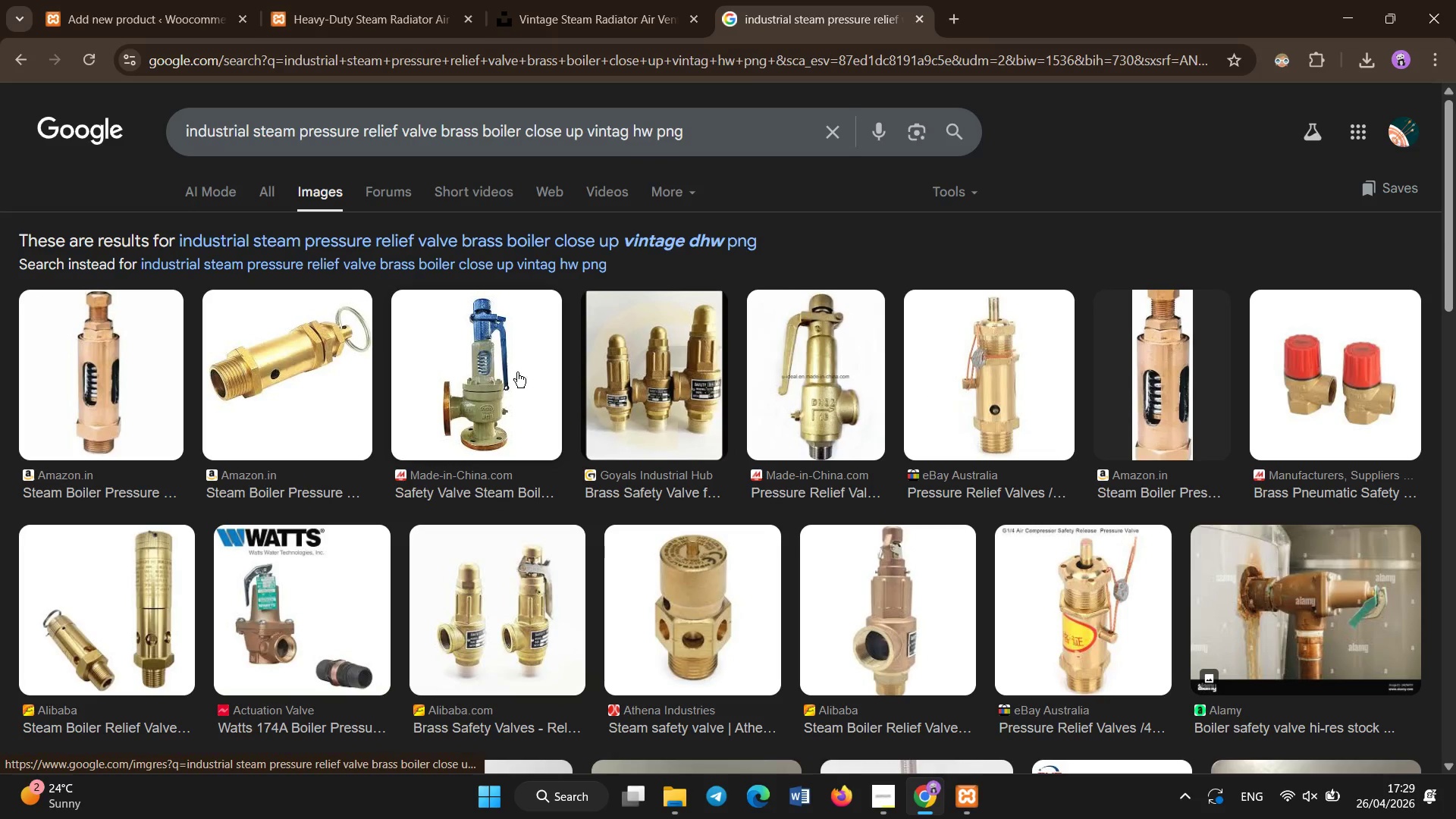 
left_click([513, 375])
 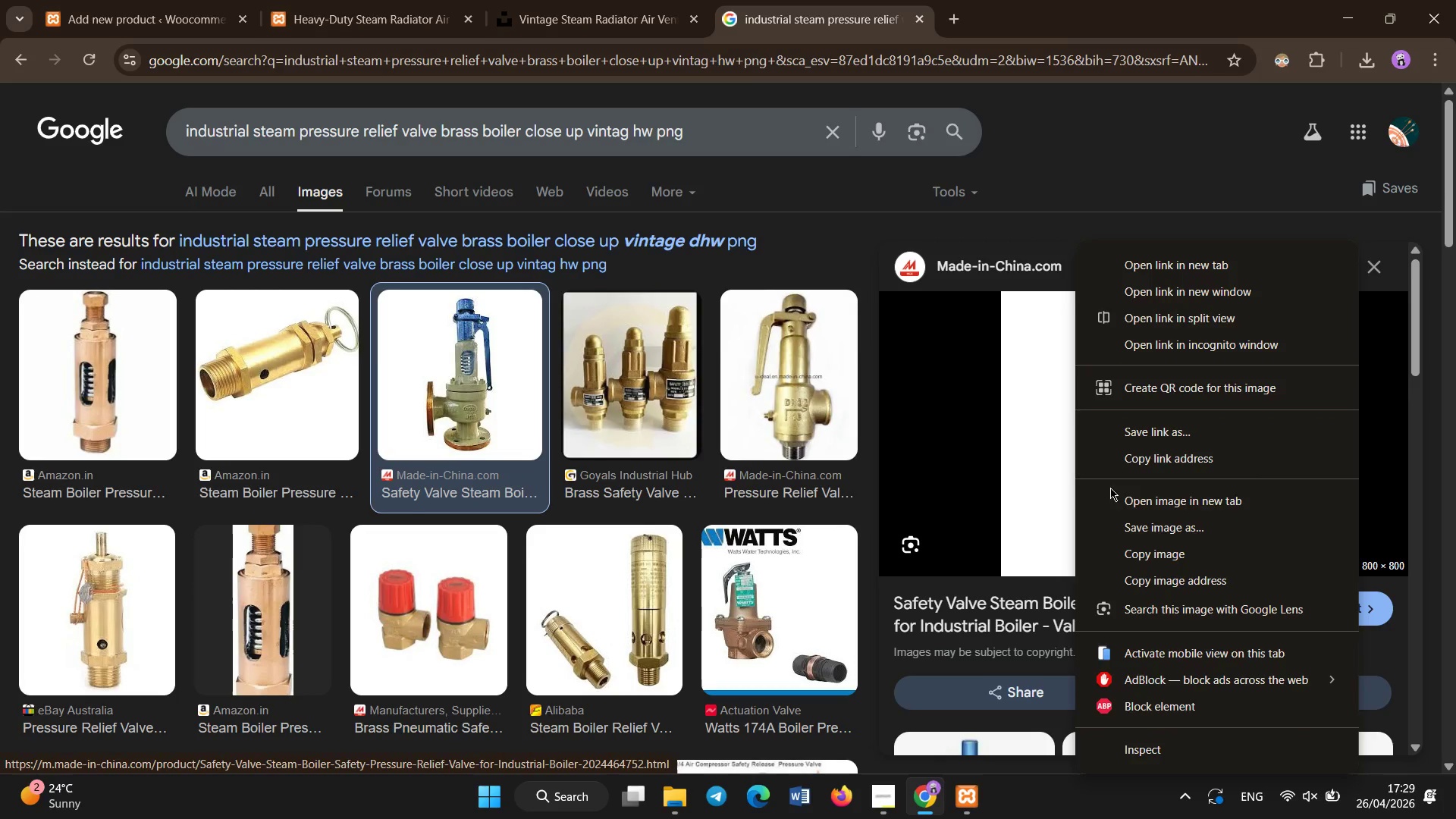 
wait(5.42)
 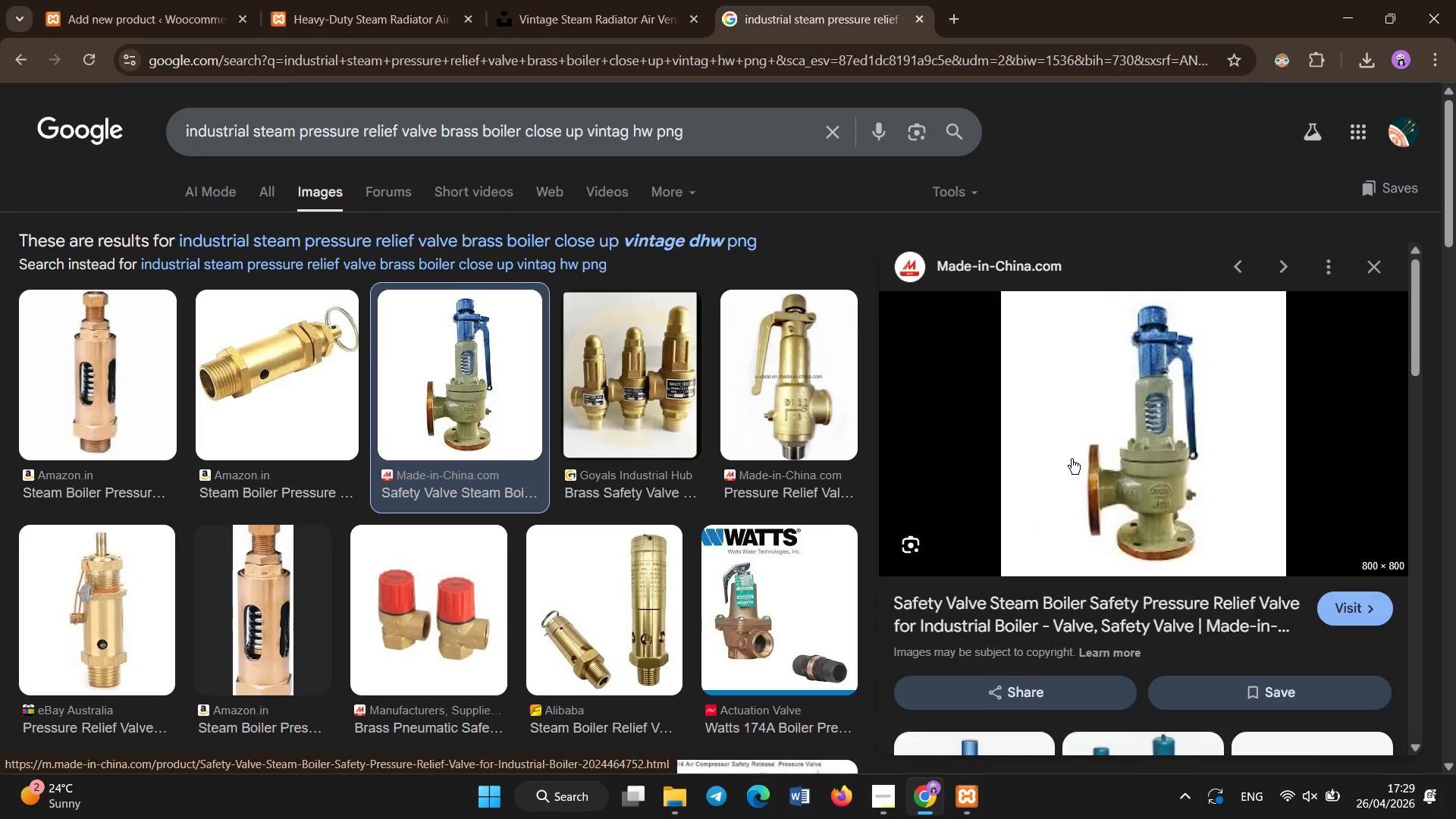 
left_click([1135, 533])
 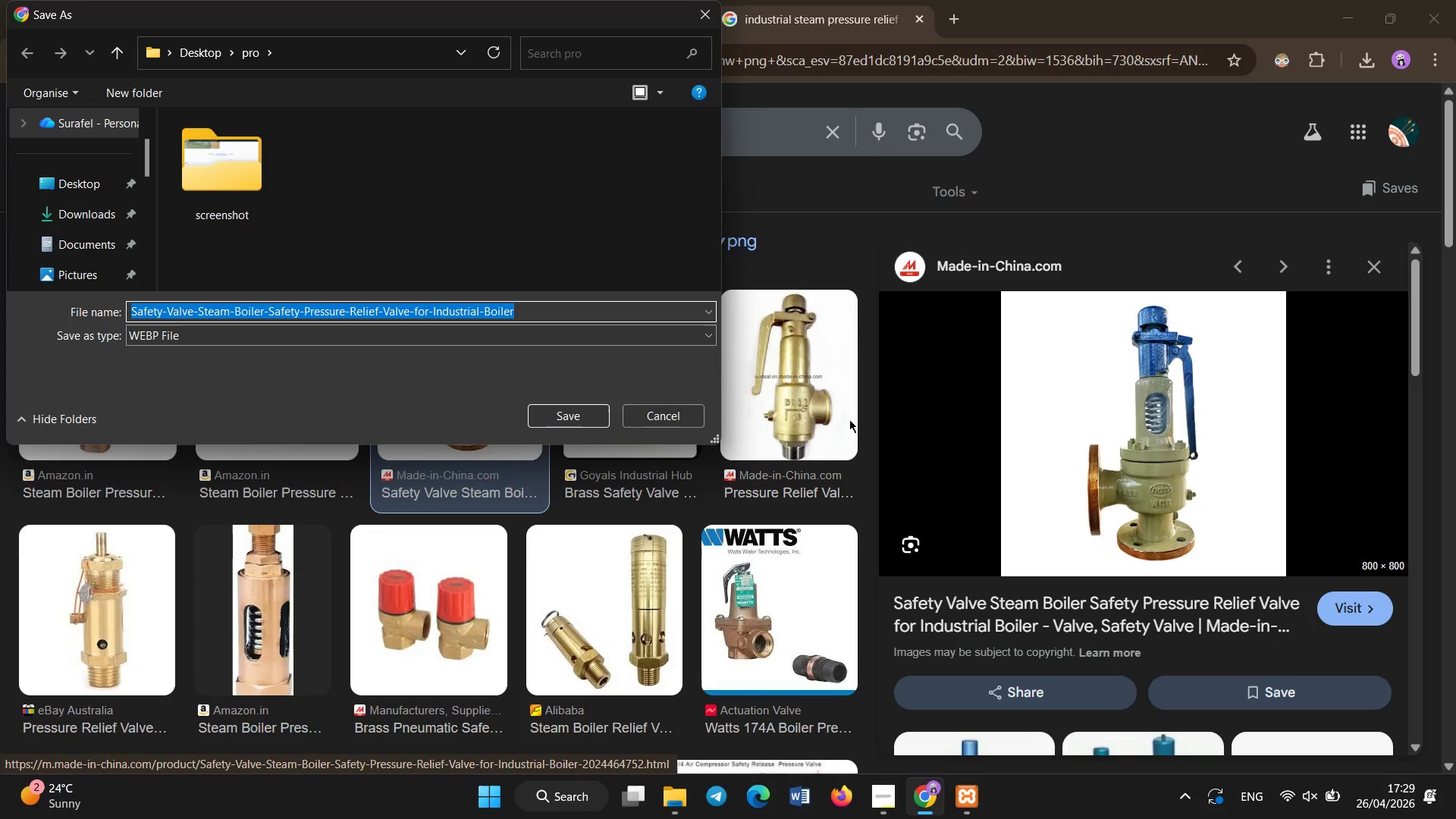 
left_click([683, 410])
 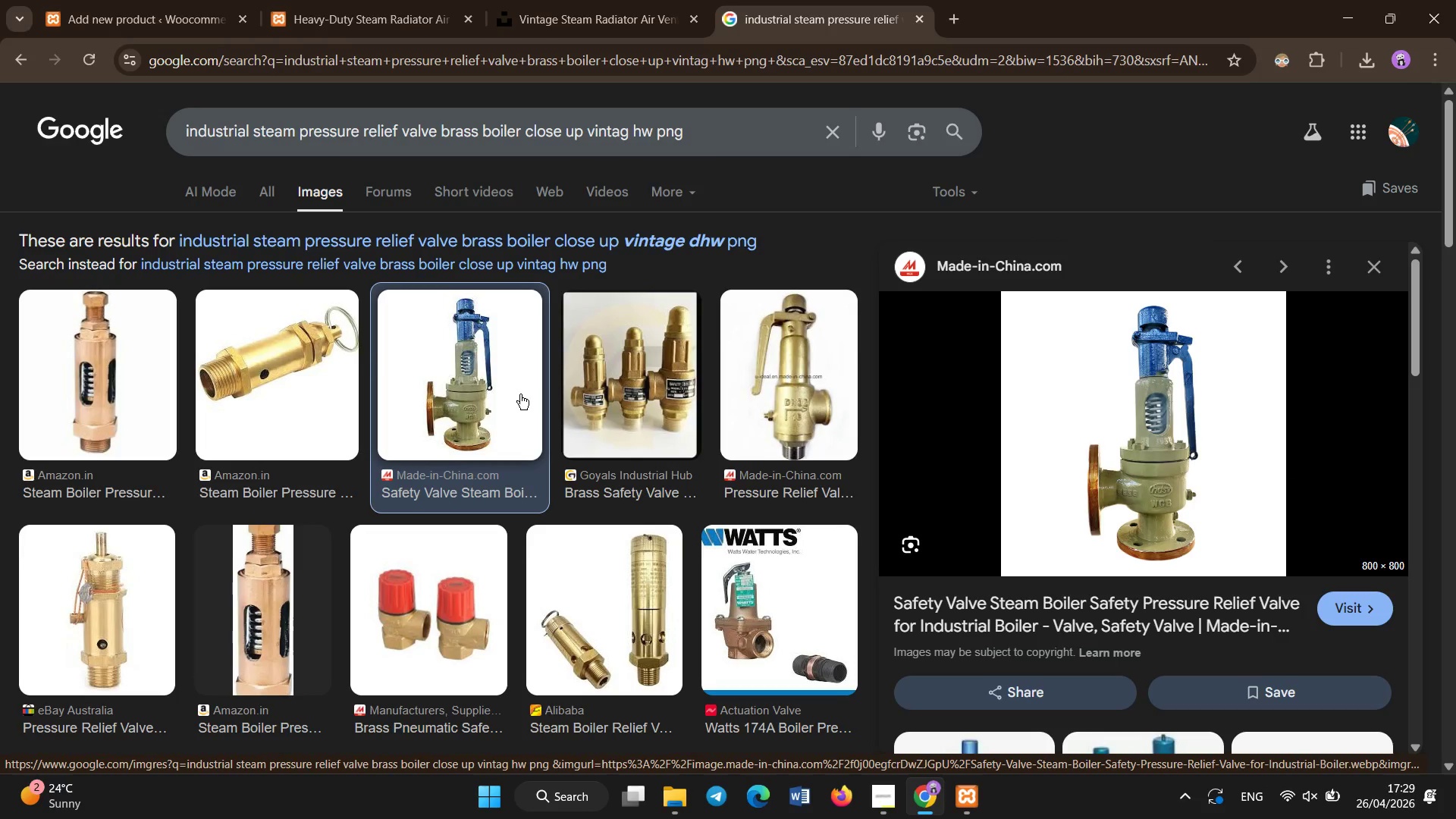 
right_click([520, 394])
 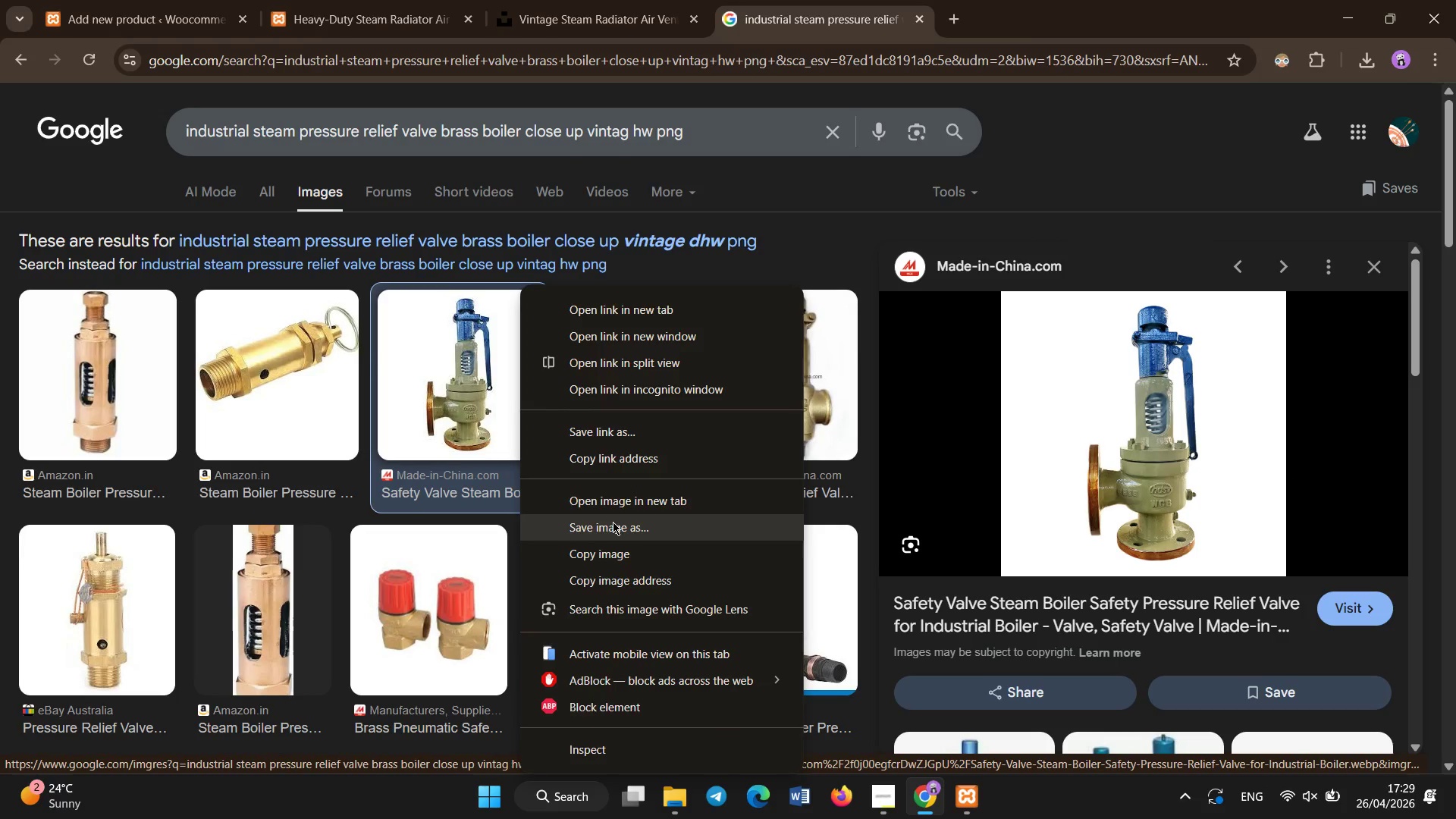 
left_click([613, 521])
 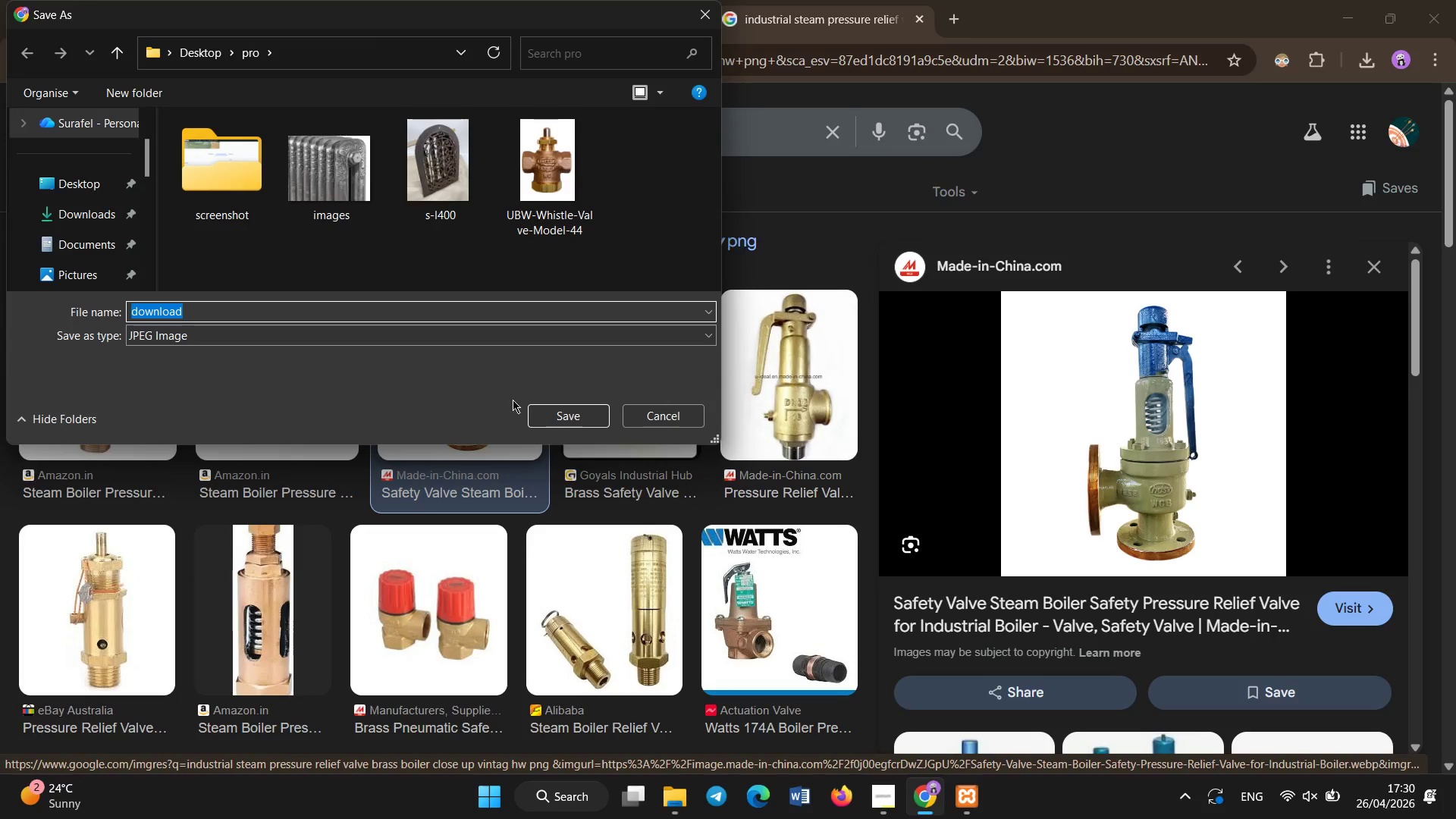 
left_click([545, 409])
 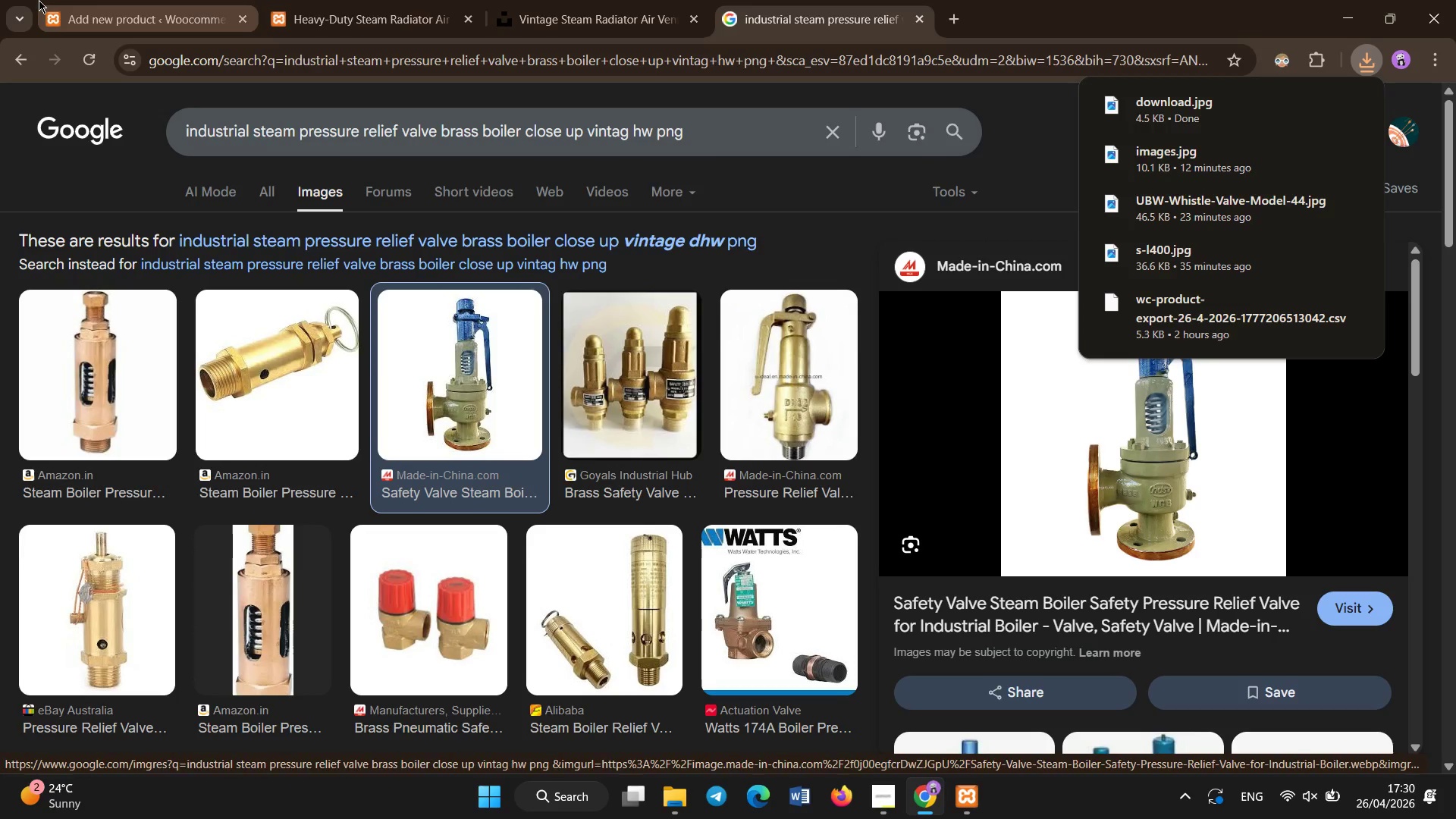 
left_click([39, 0])
 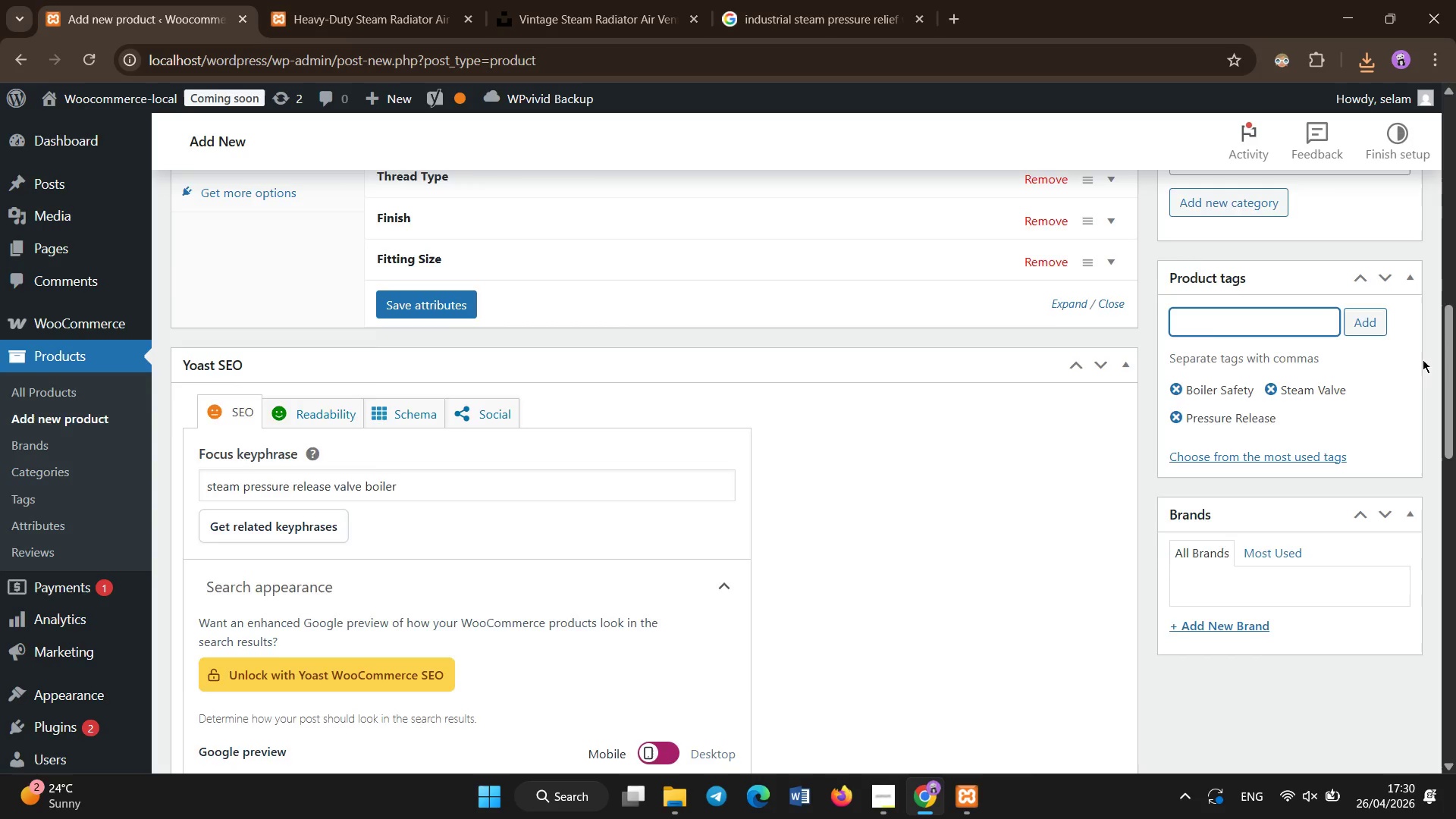 
scroll: coordinate [1423, 359], scroll_direction: up, amount: 10.0
 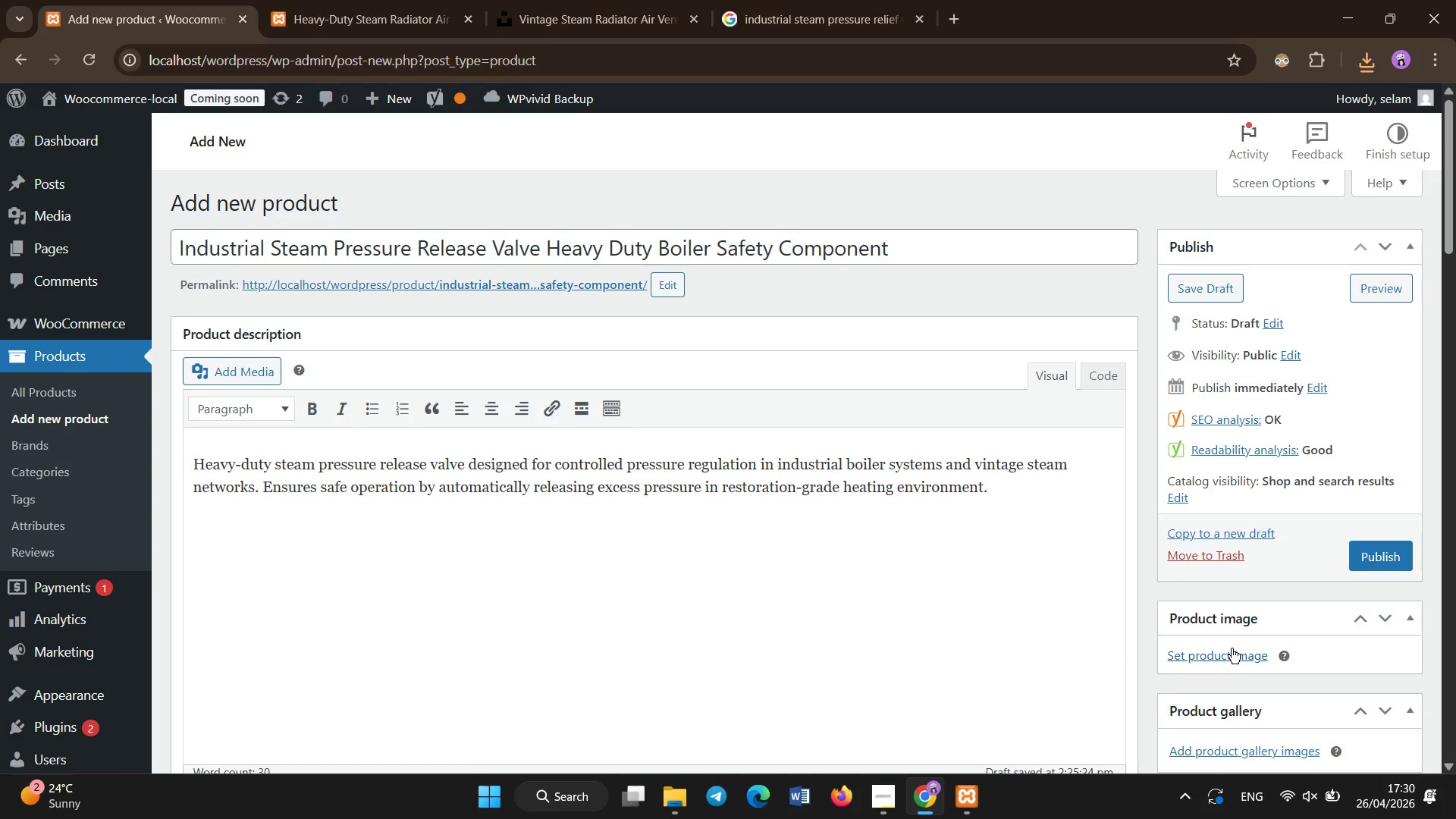 
left_click([1229, 654])
 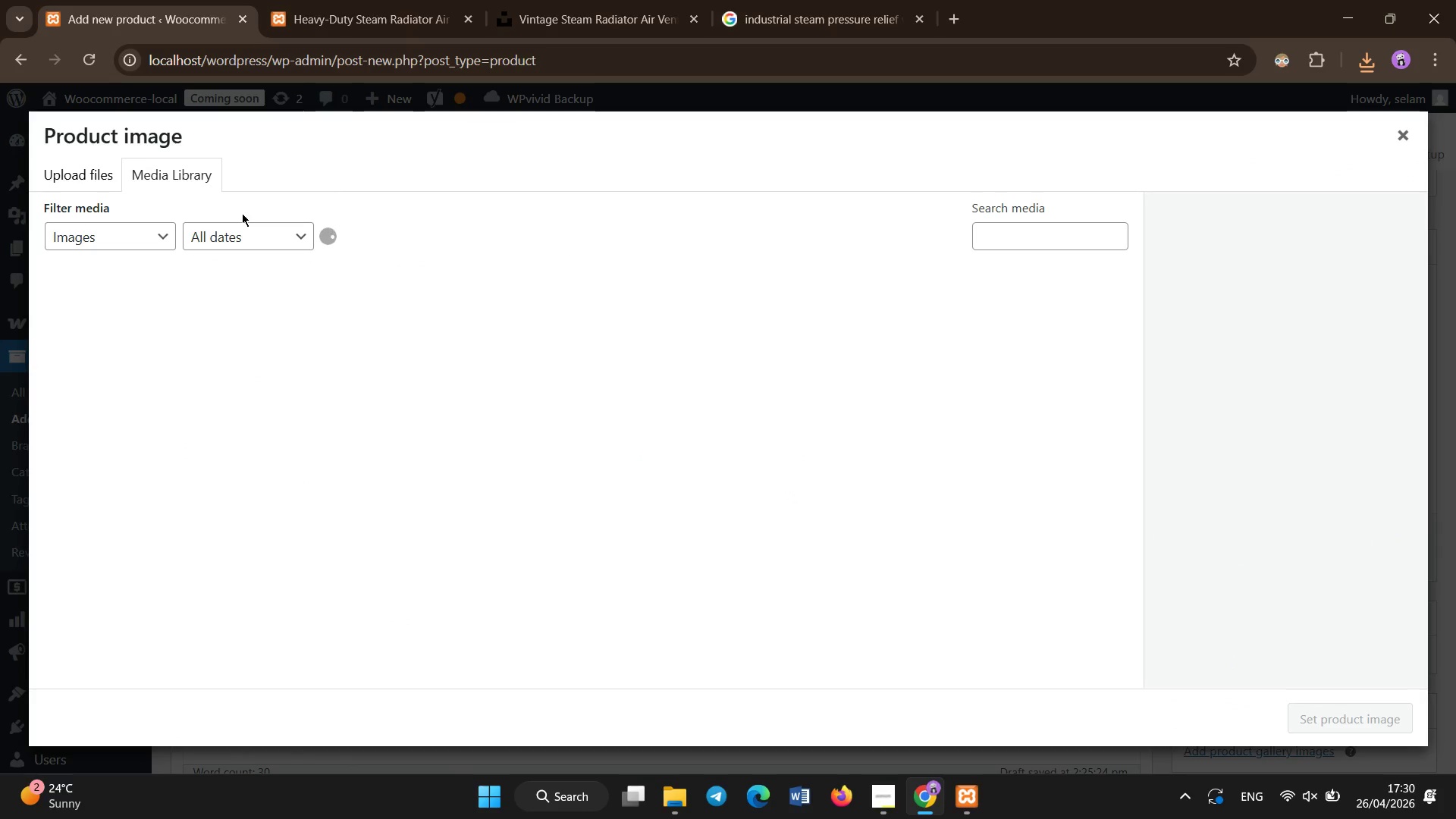 
left_click([104, 160])
 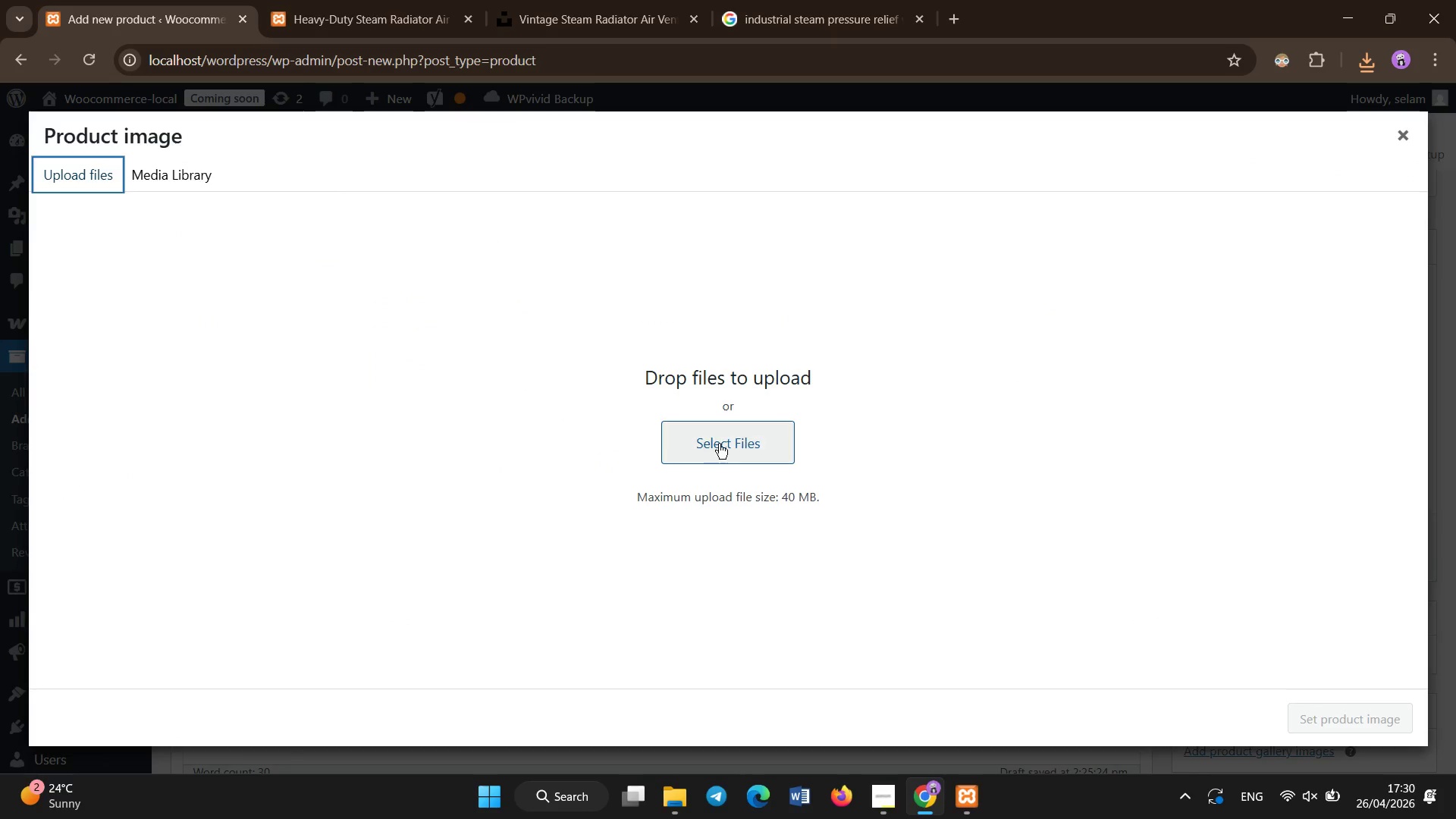 
left_click([717, 444])
 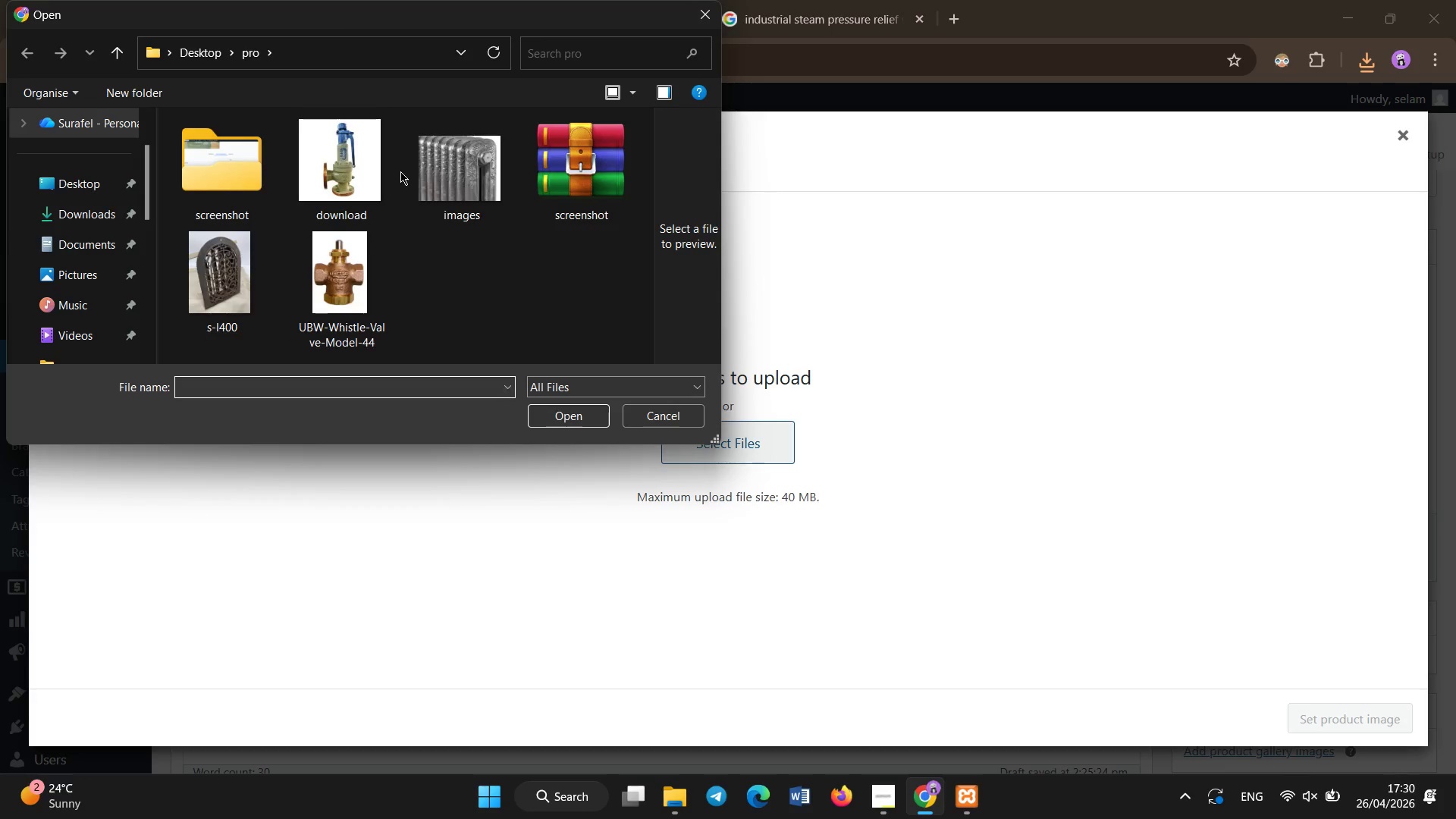 
left_click([372, 169])
 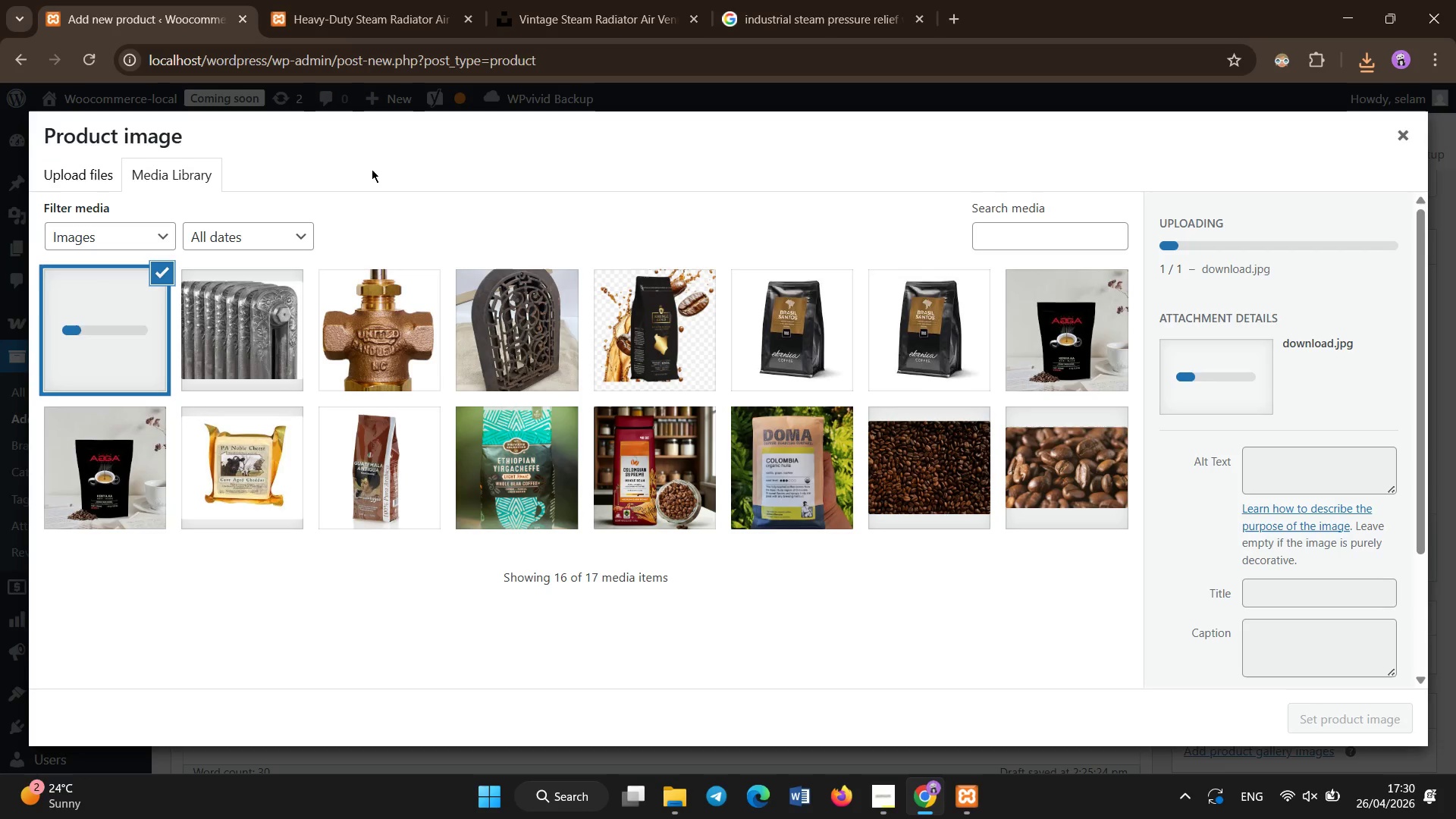 
double_click([372, 169])
 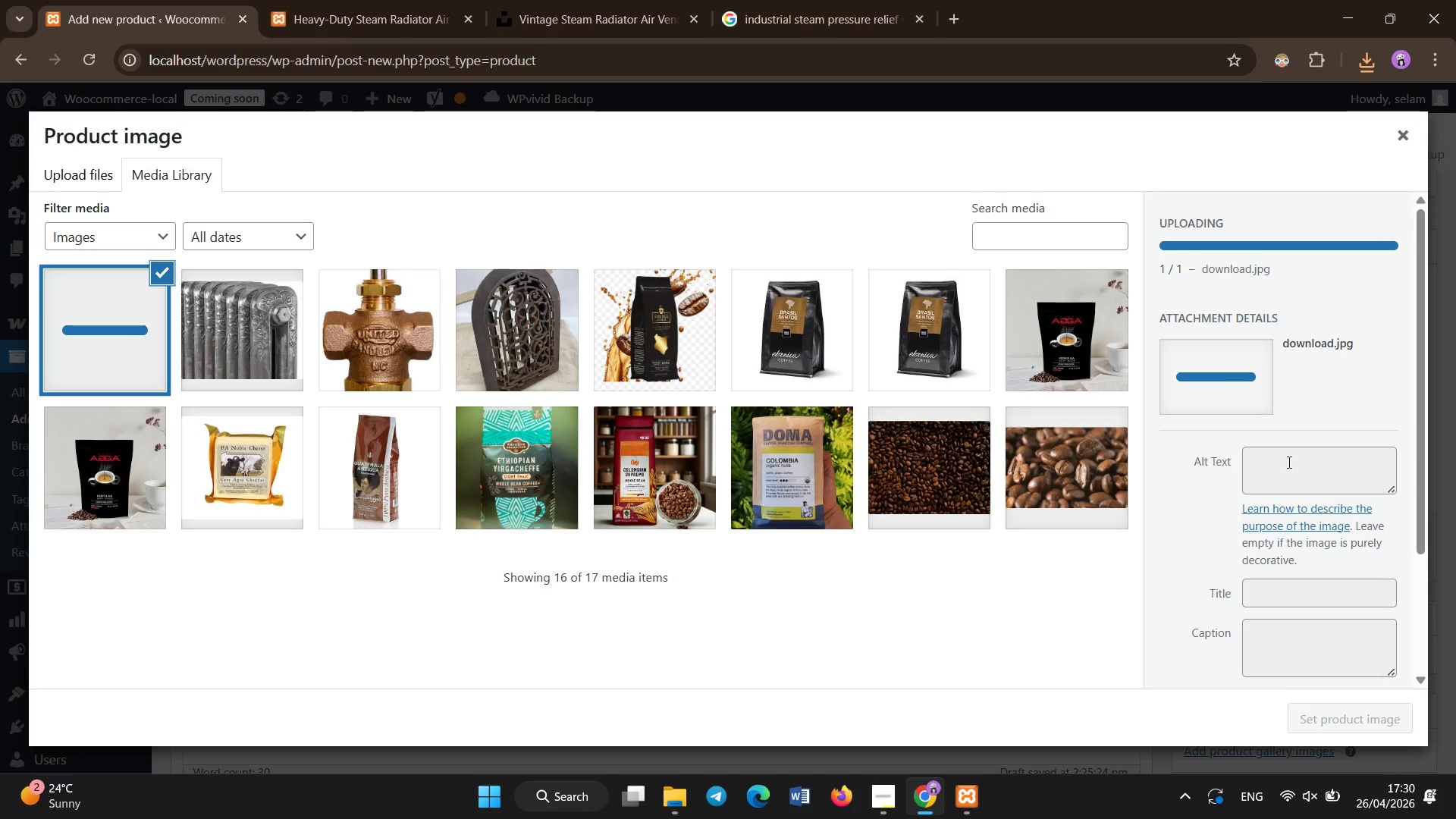 
left_click([1289, 464])
 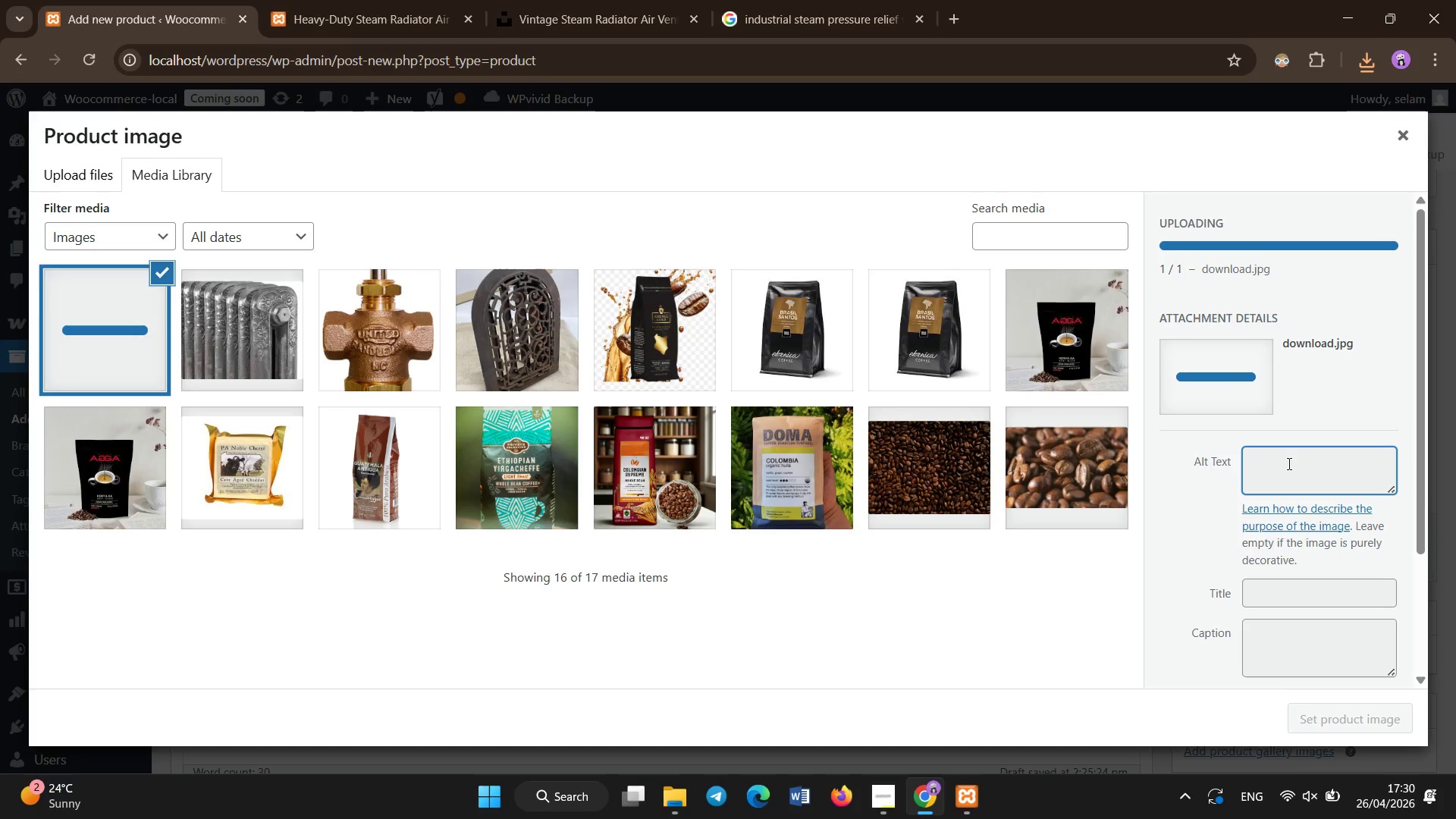 
left_click([1289, 464])
 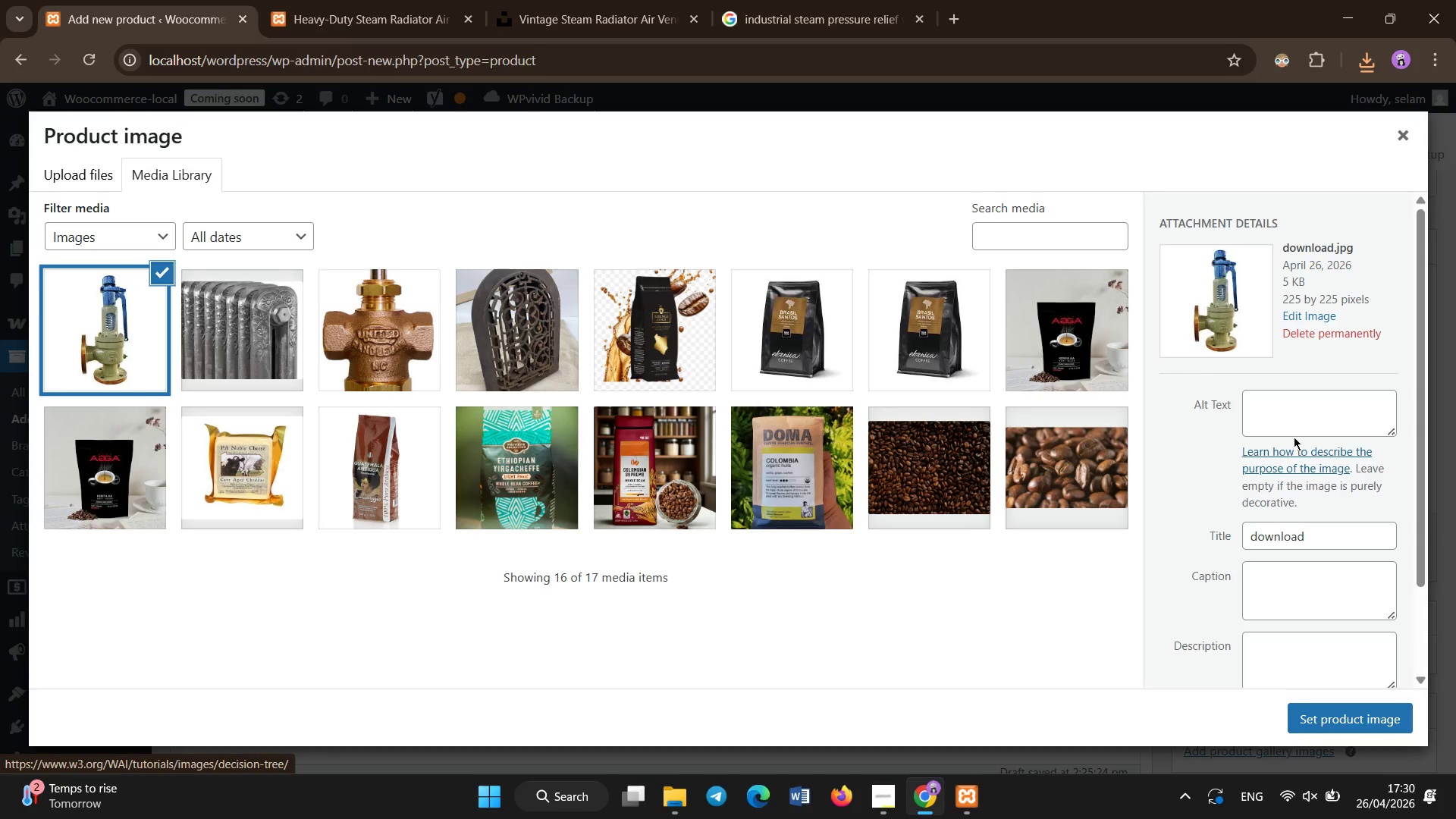 
left_click([1290, 412])
 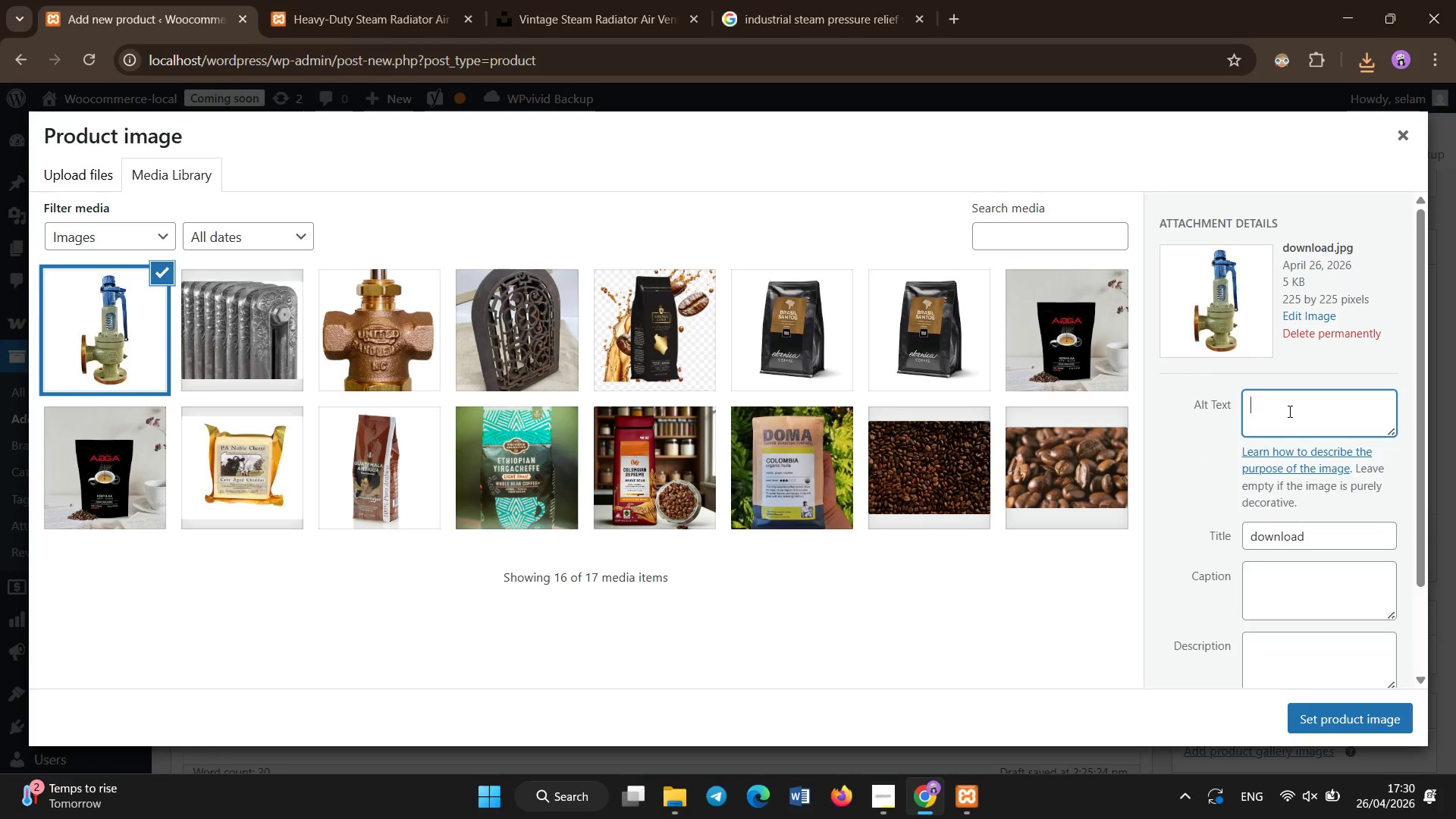 
type(steam pressure release vave)
 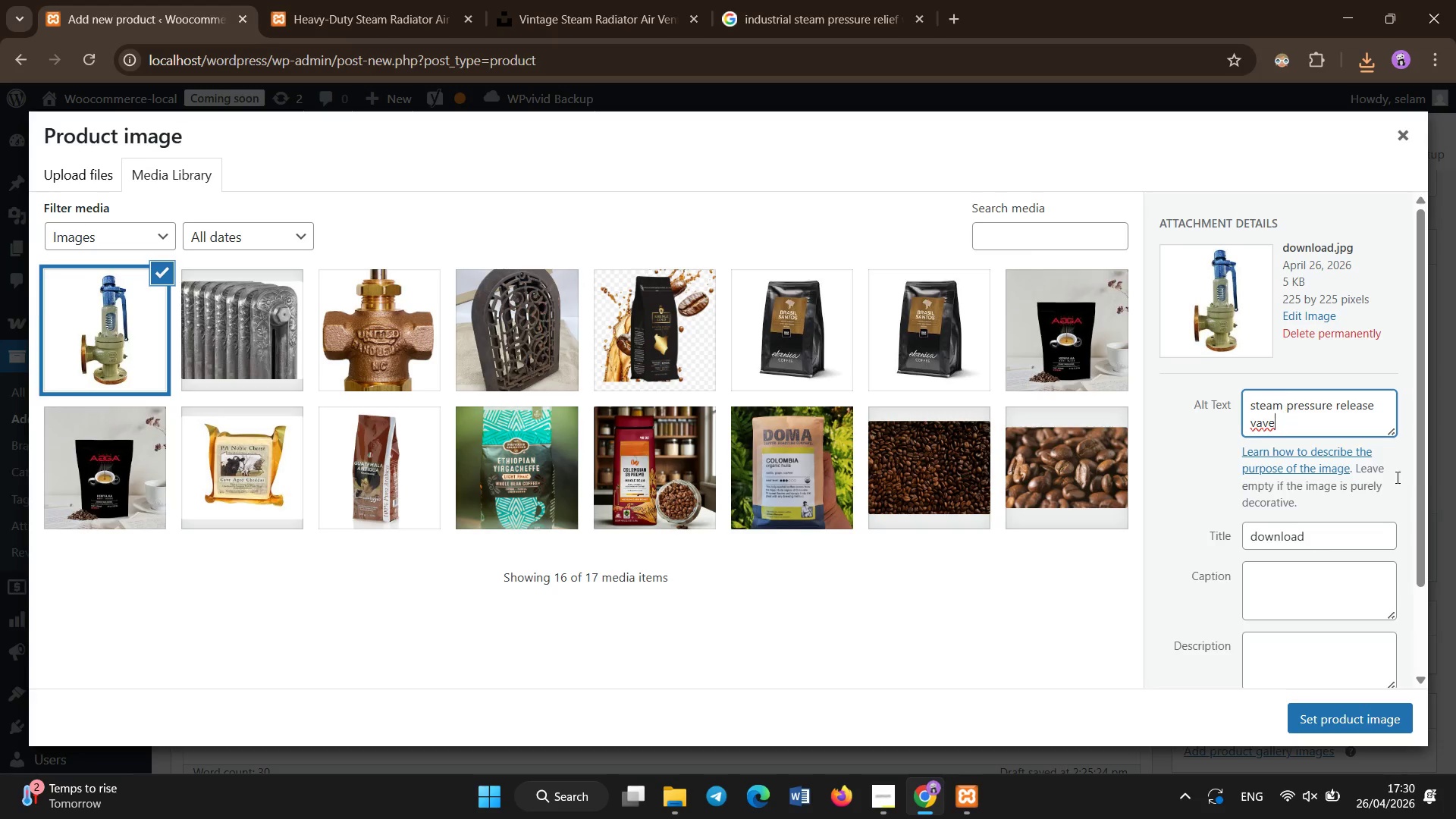 
wait(13.59)
 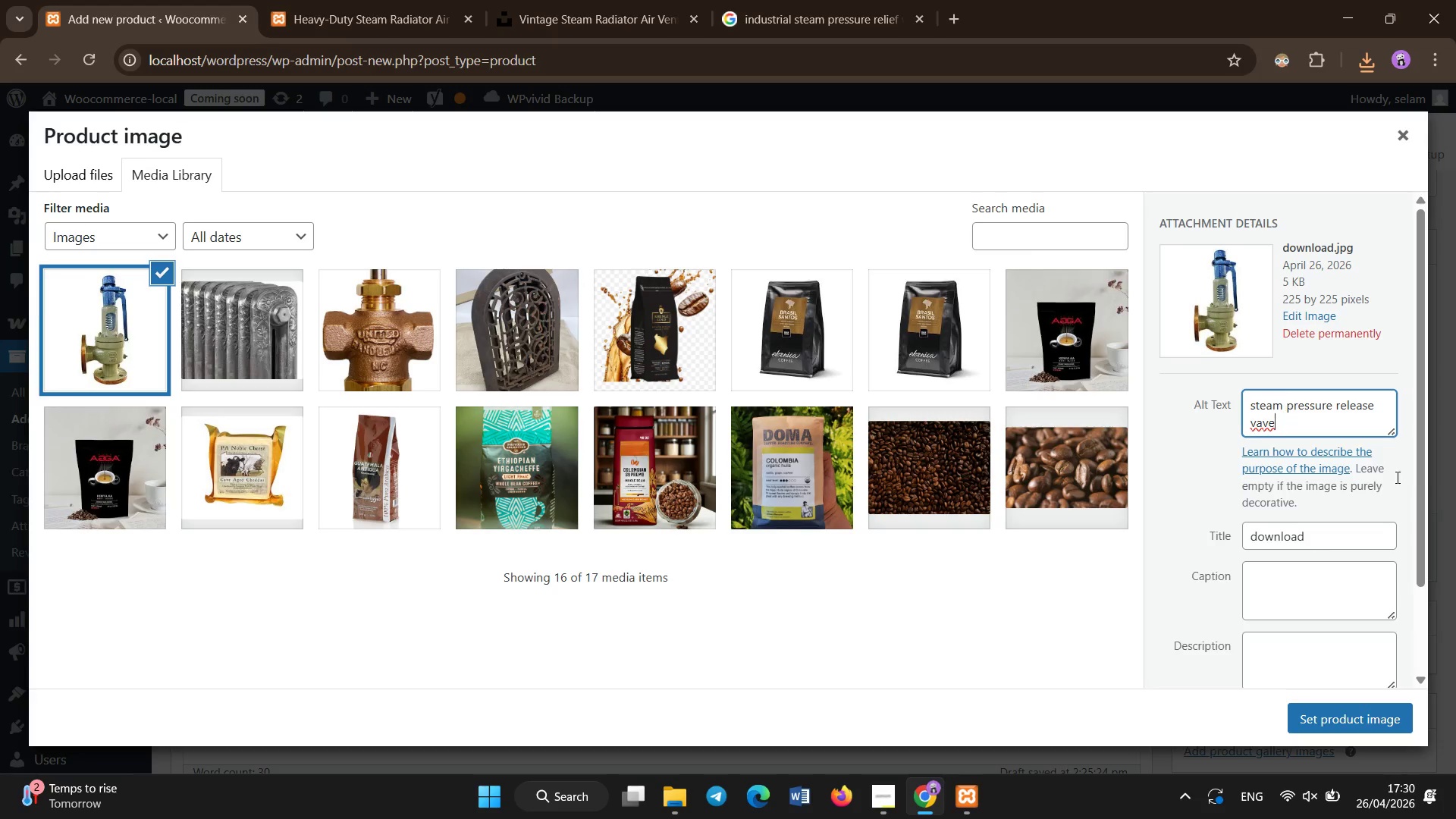 
key(Backspace)
 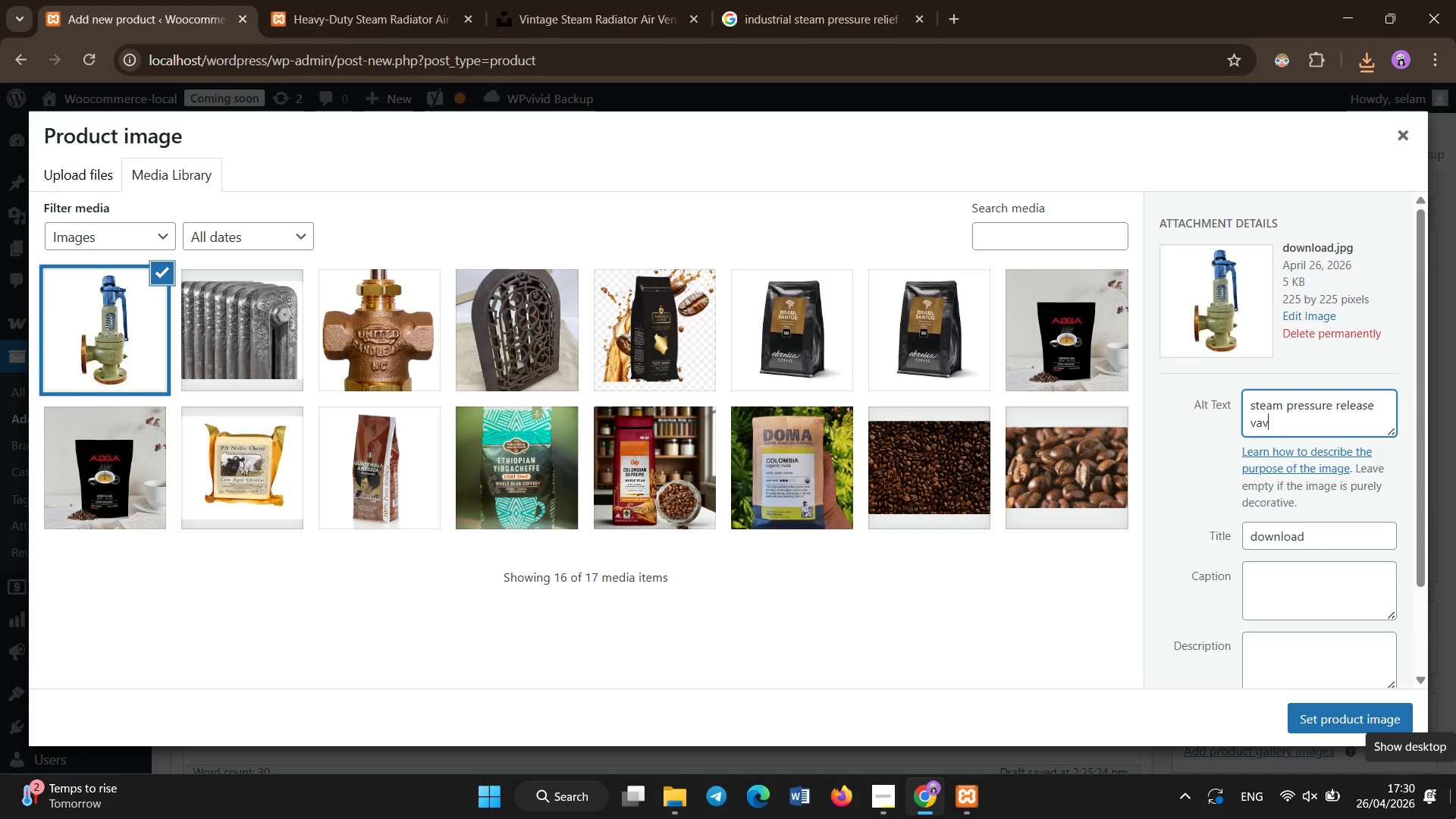 
key(Backspace)
 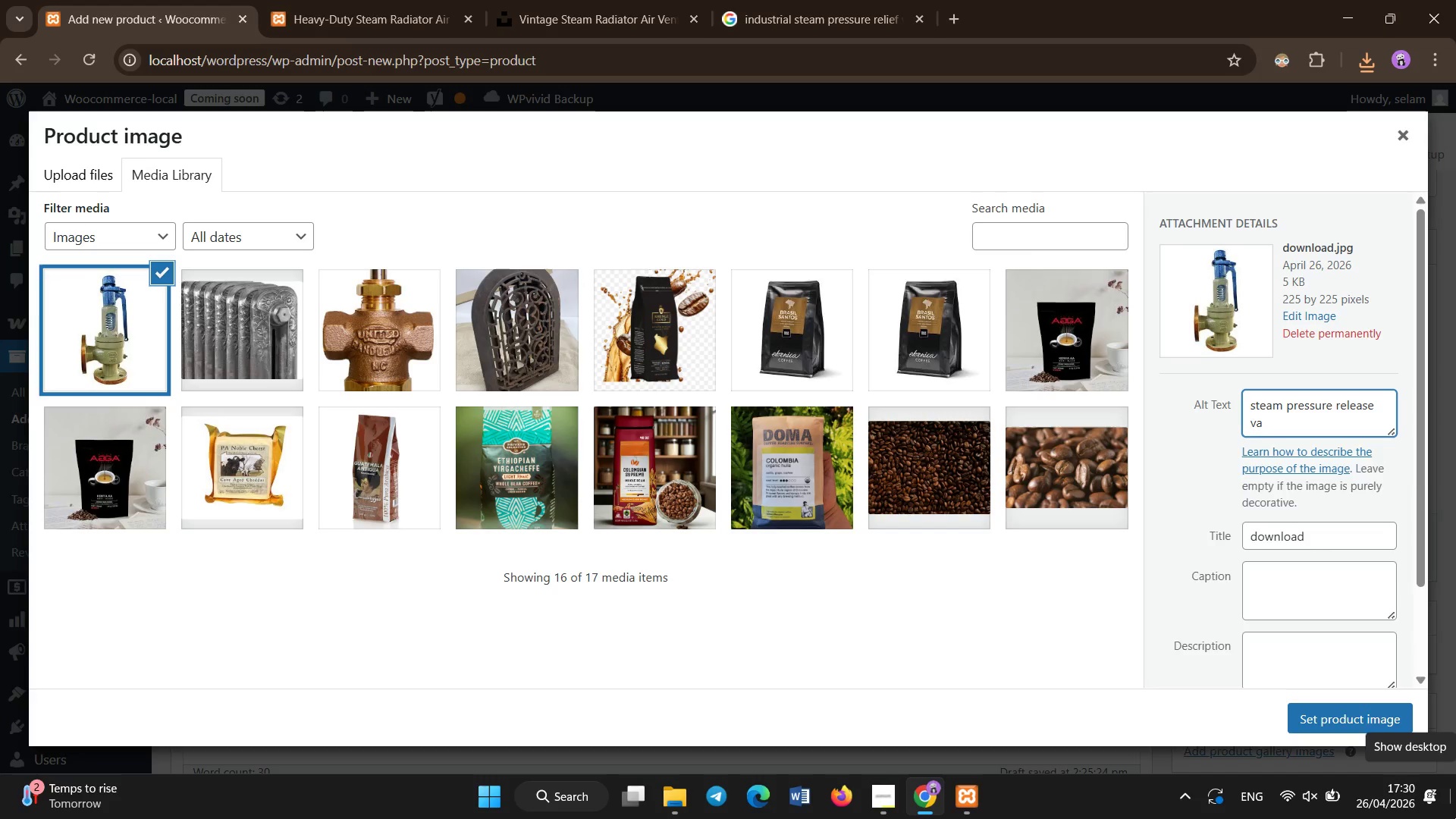 
type(lve brass boiler close up vintage hardware)
 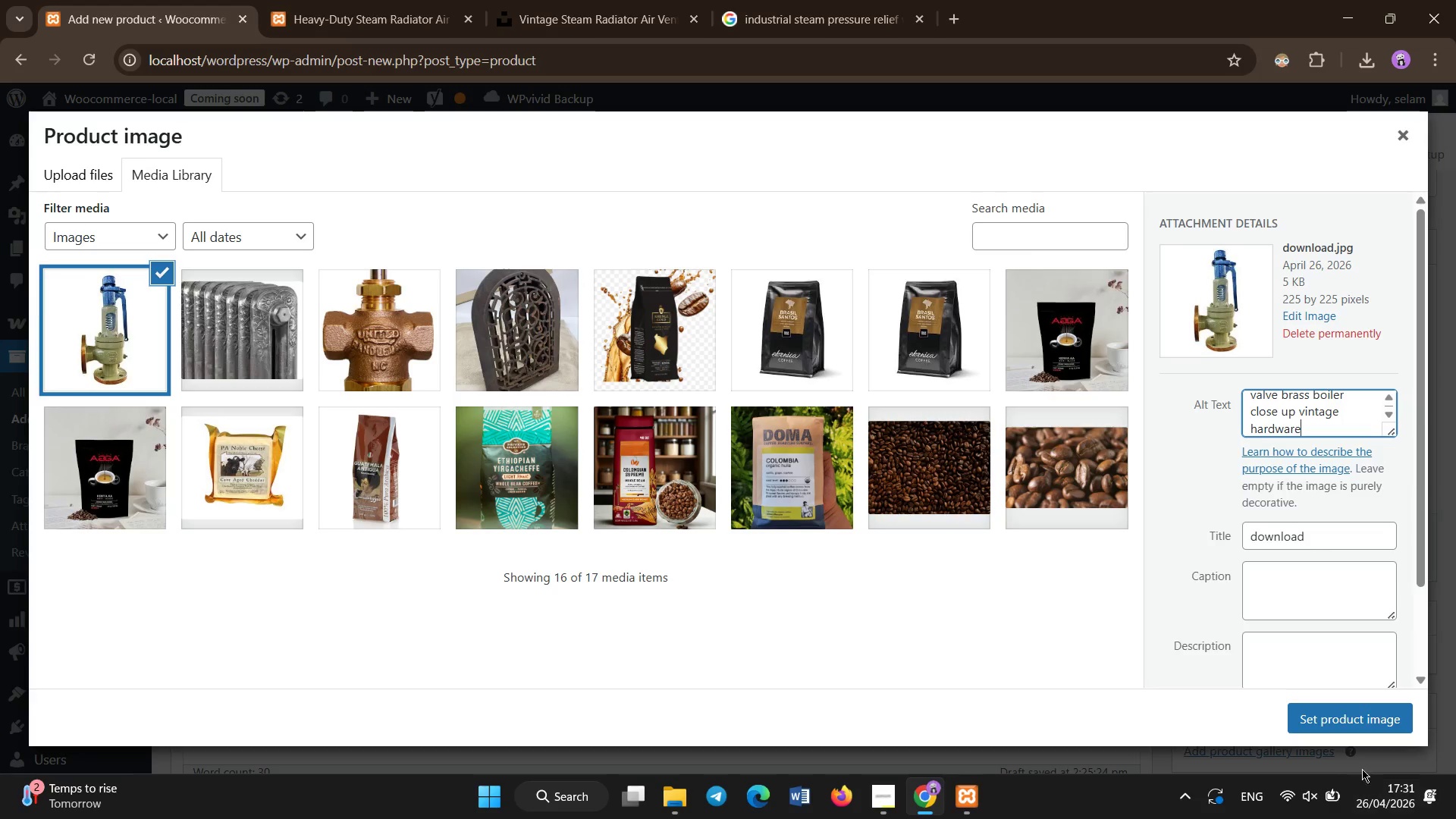 
left_click([1360, 723])
 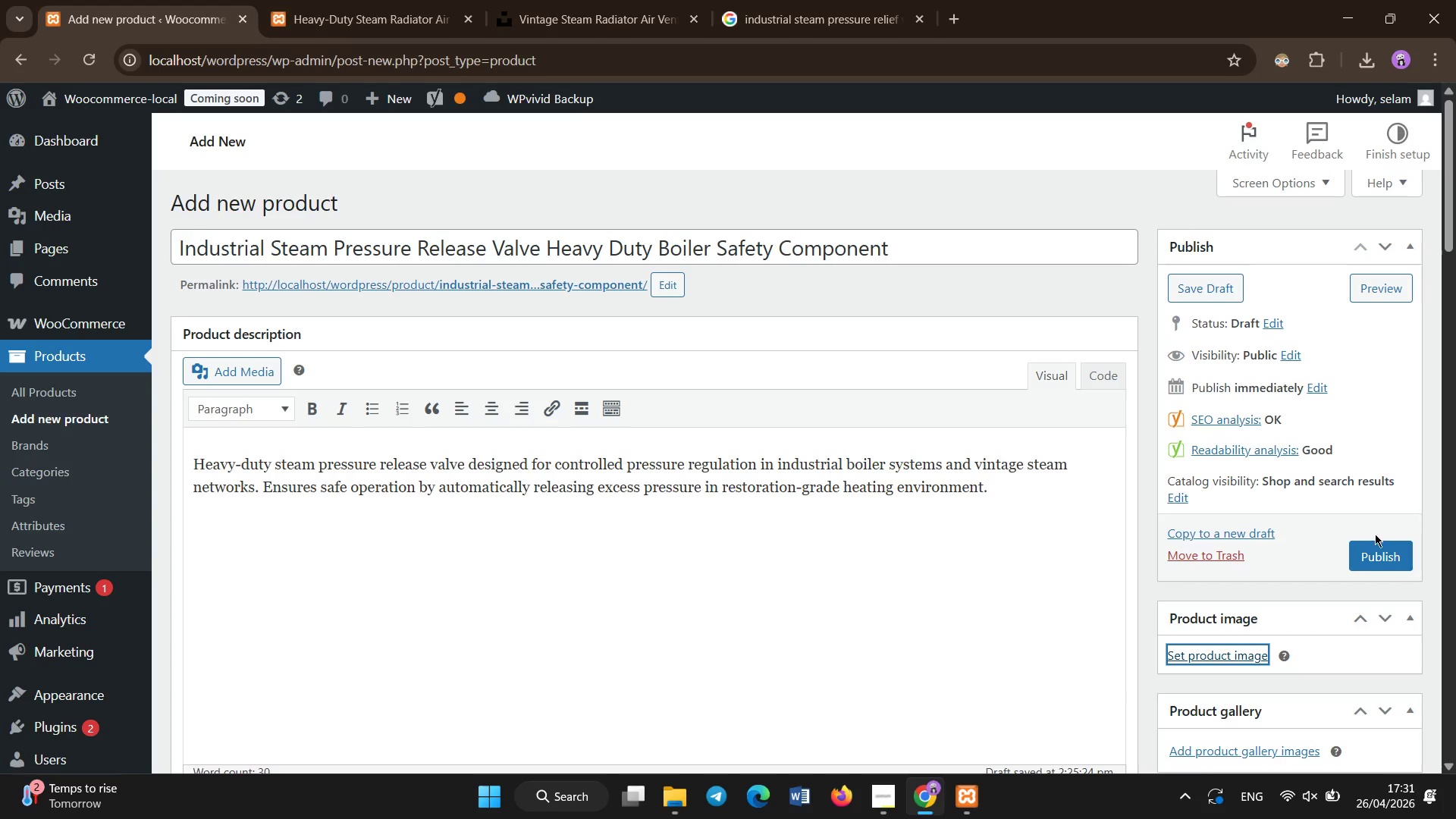 
left_click([1370, 544])
 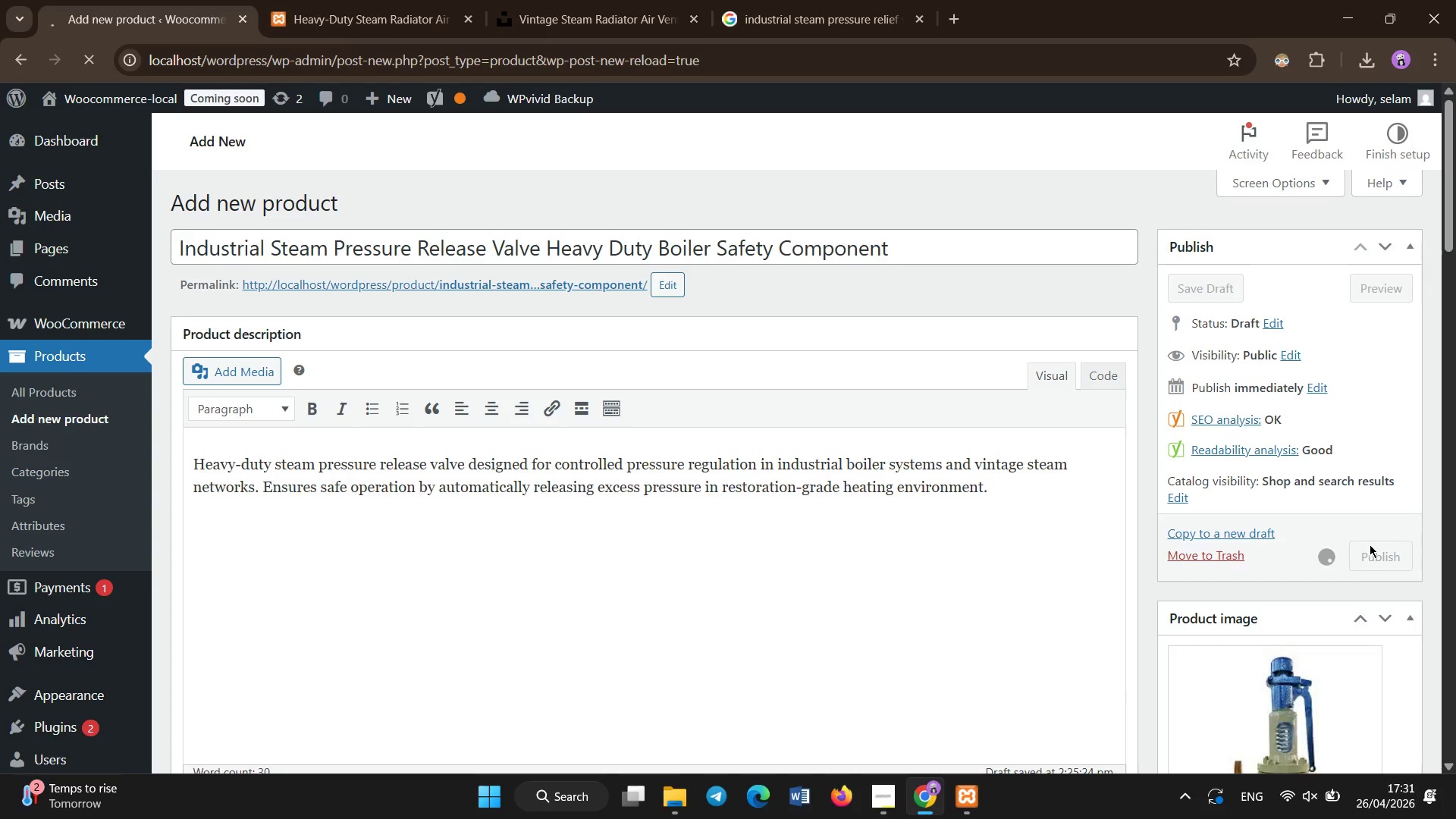 
wait(13.19)
 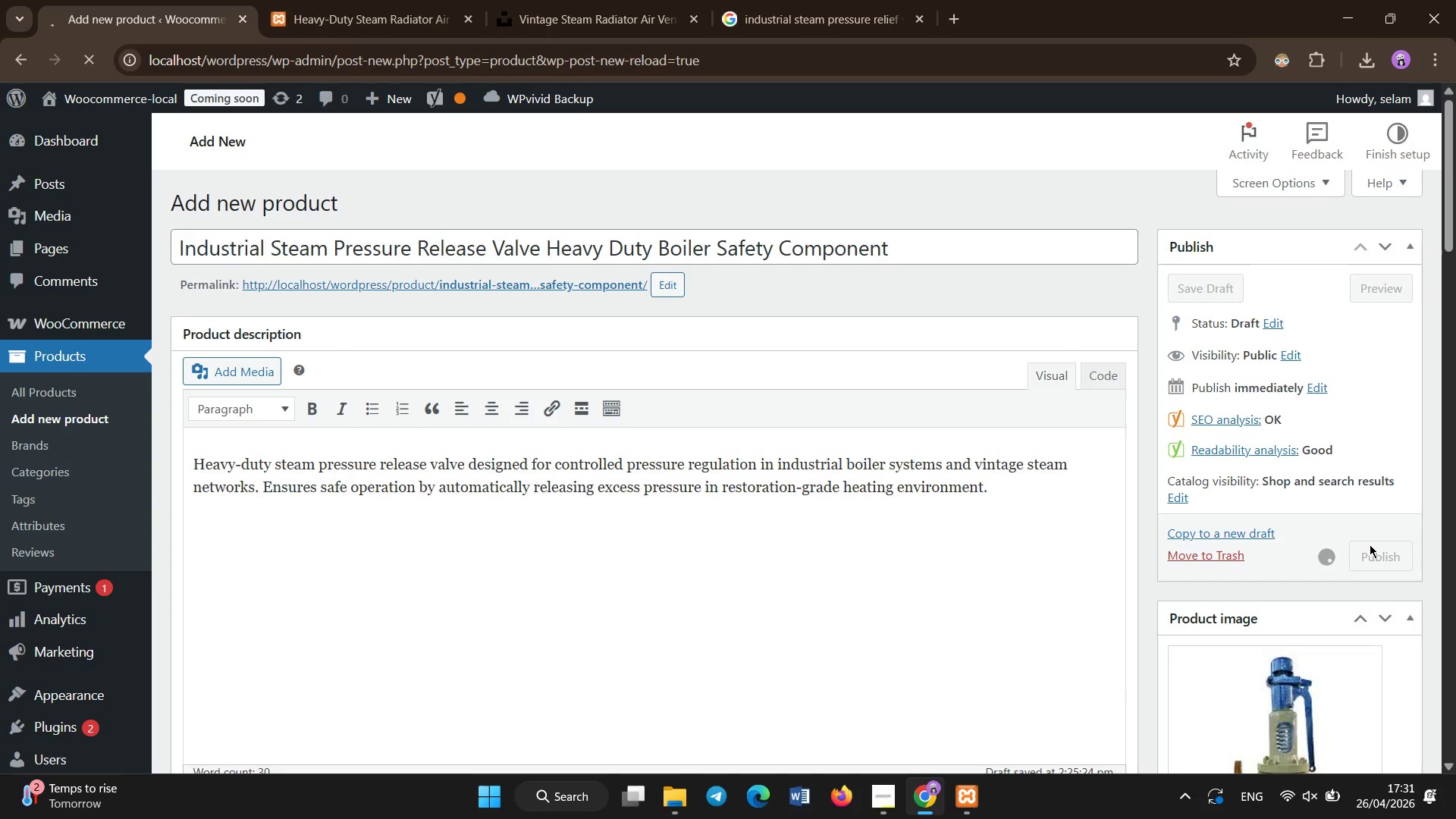 
left_click([411, 0])
 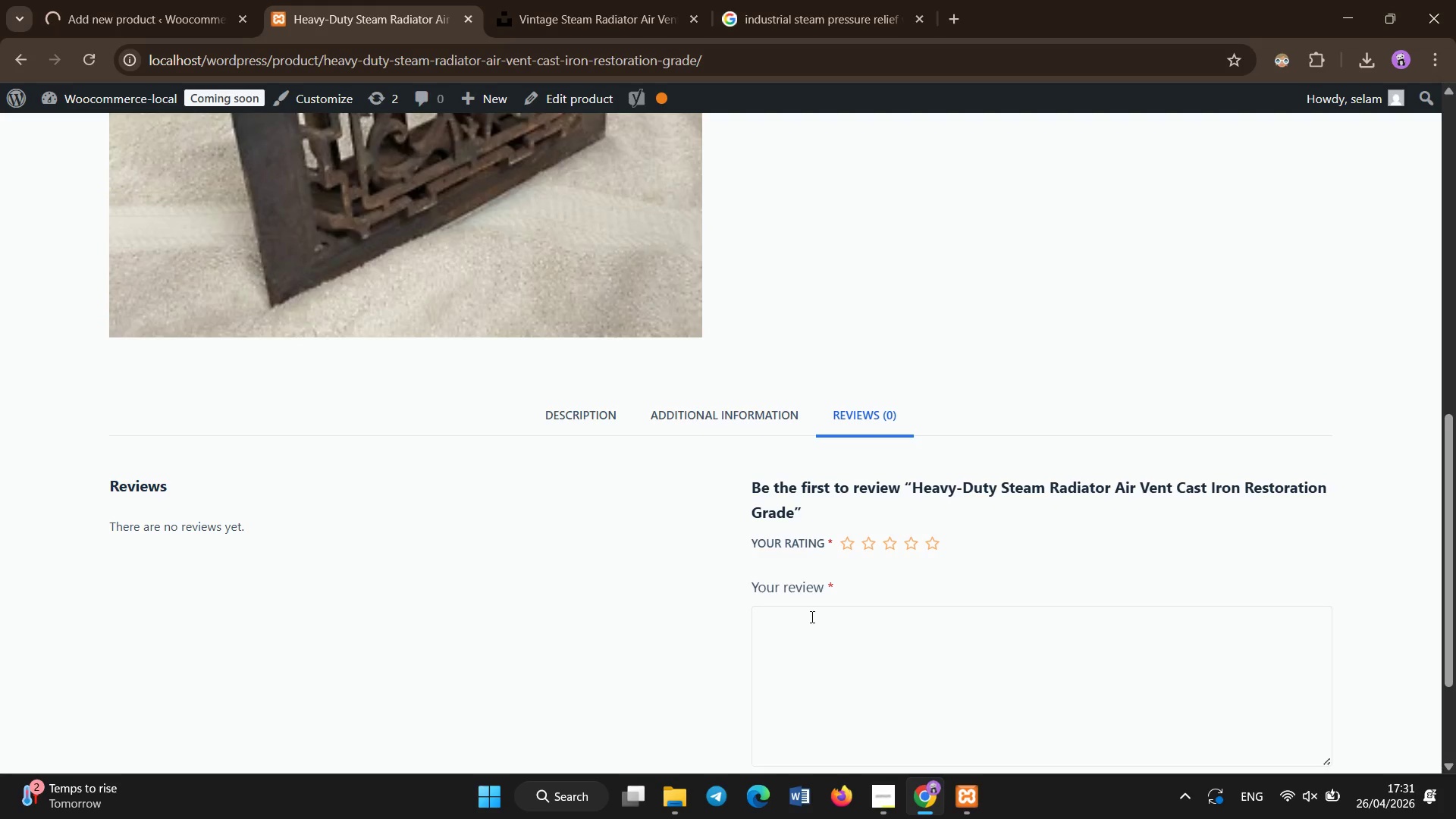 
scroll: coordinate [818, 643], scroll_direction: up, amount: 6.0
 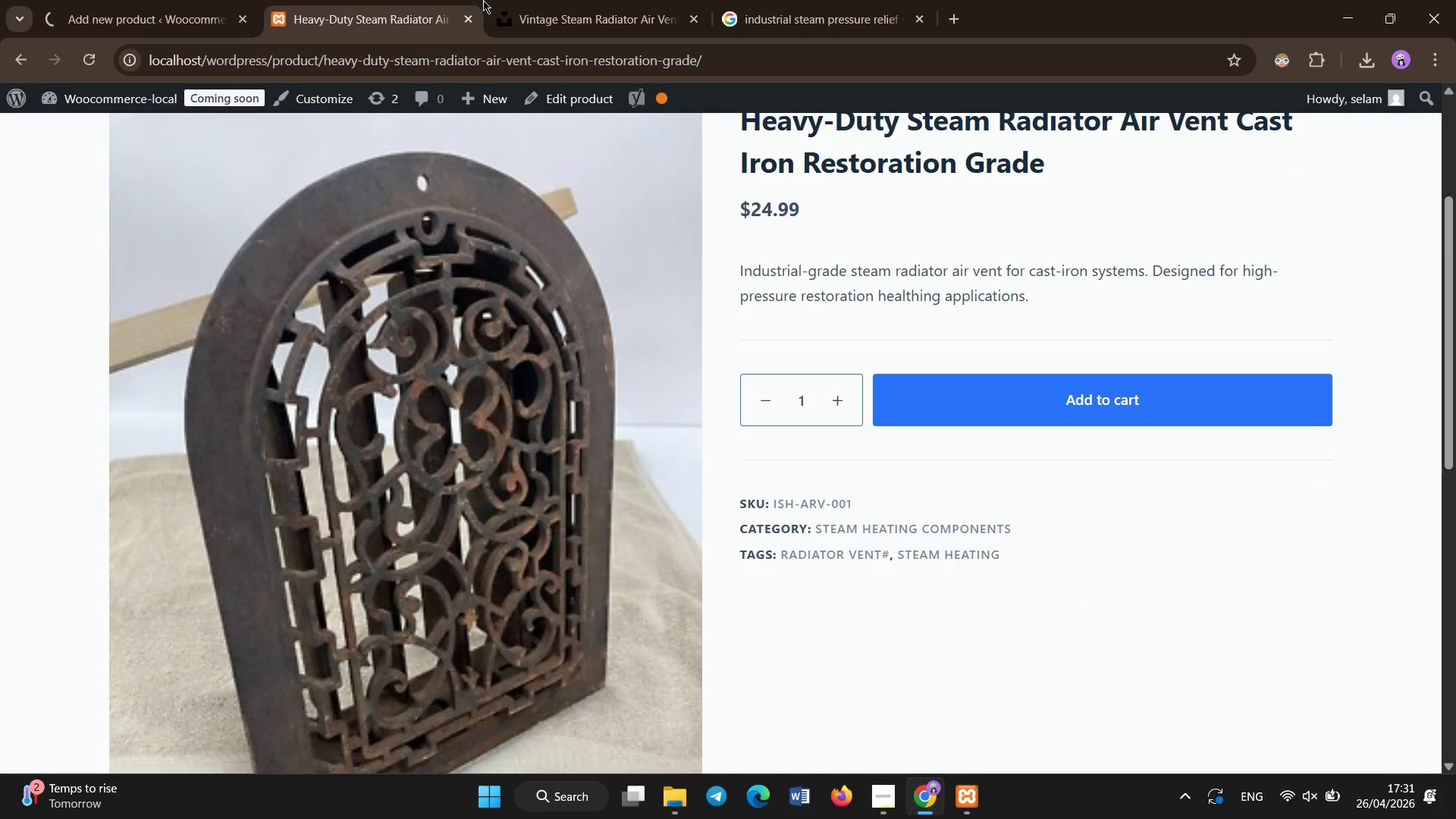 
double_click([553, 0])
 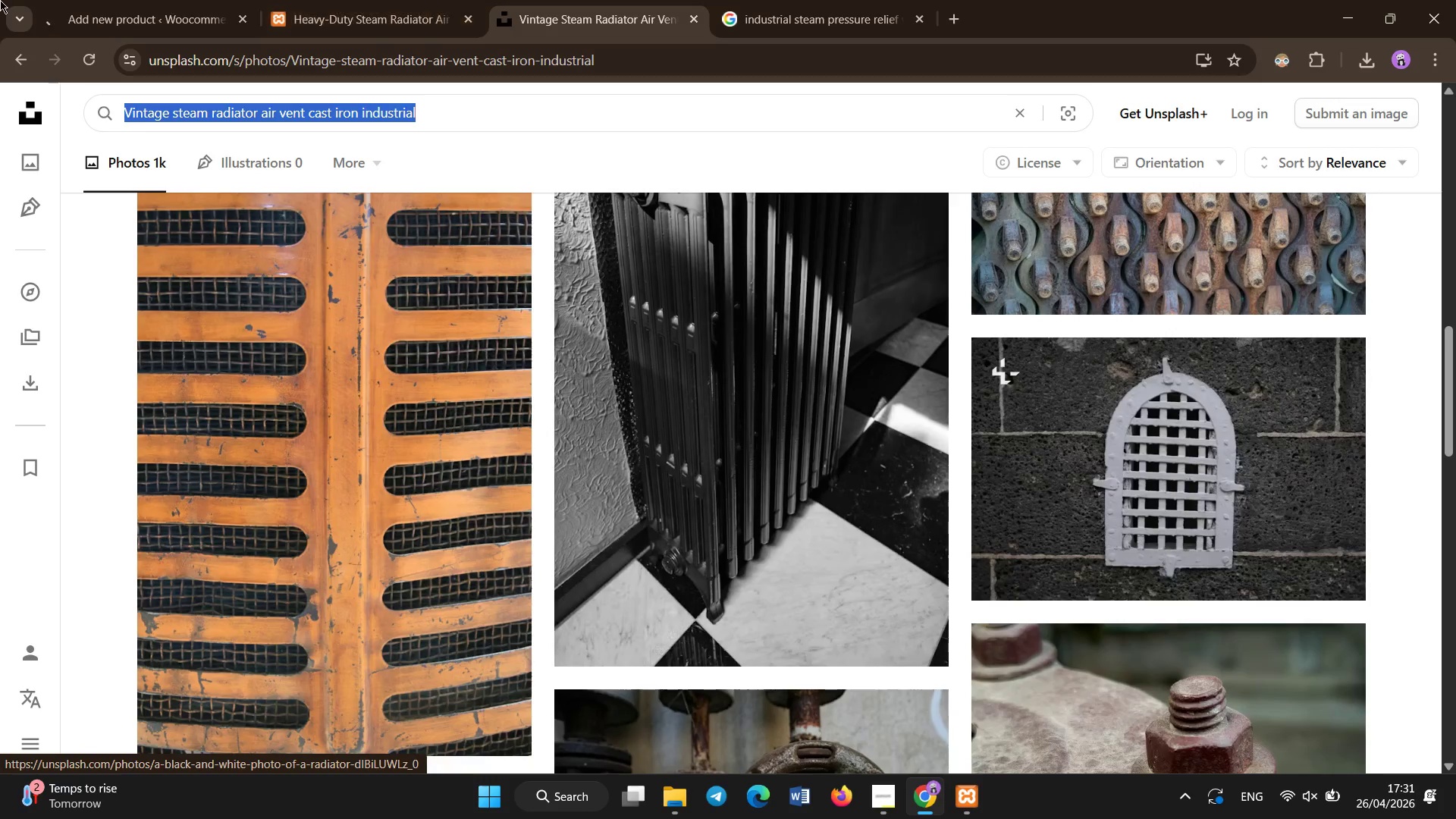 
left_click([101, 0])
 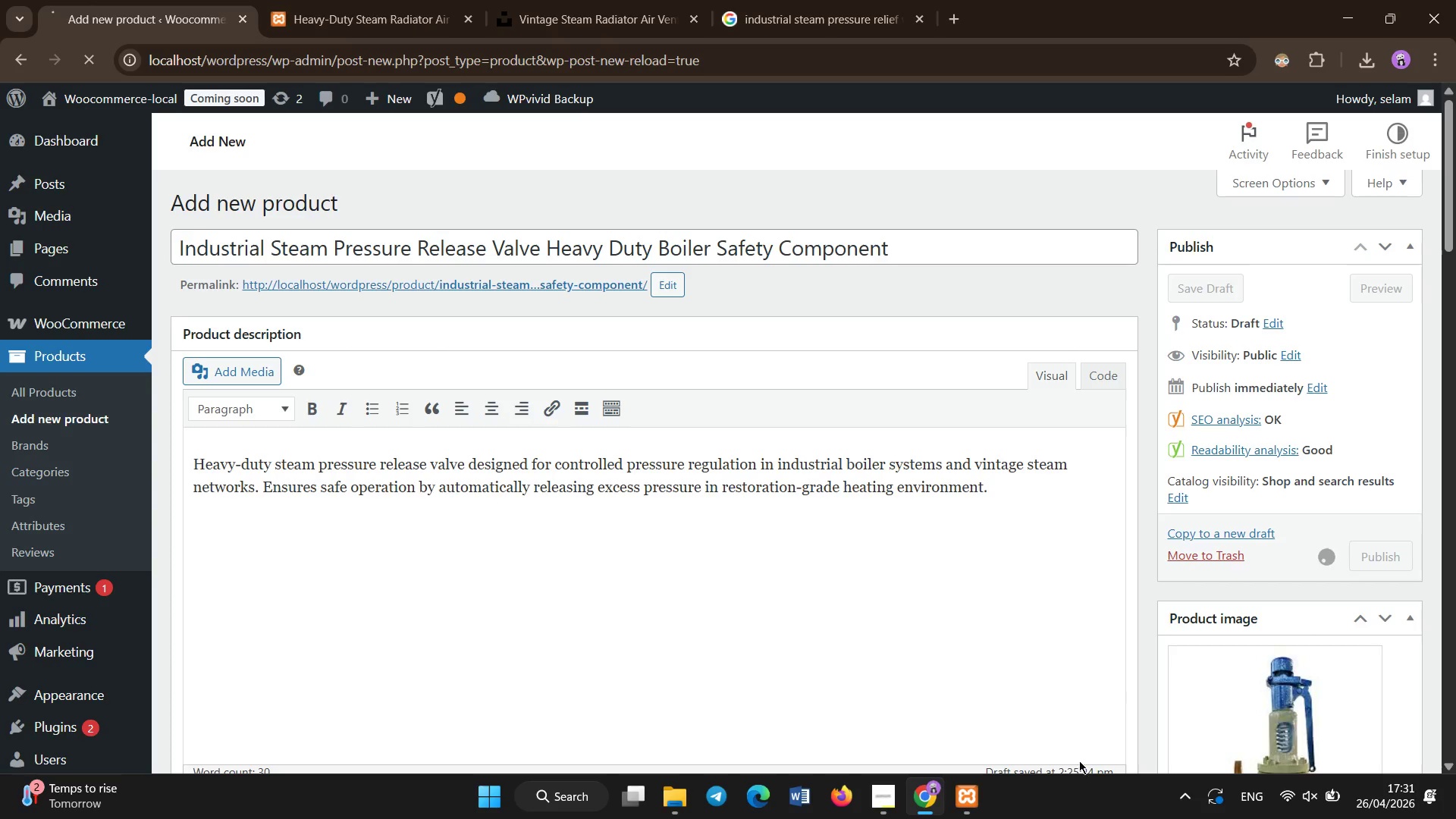 
left_click([880, 789])